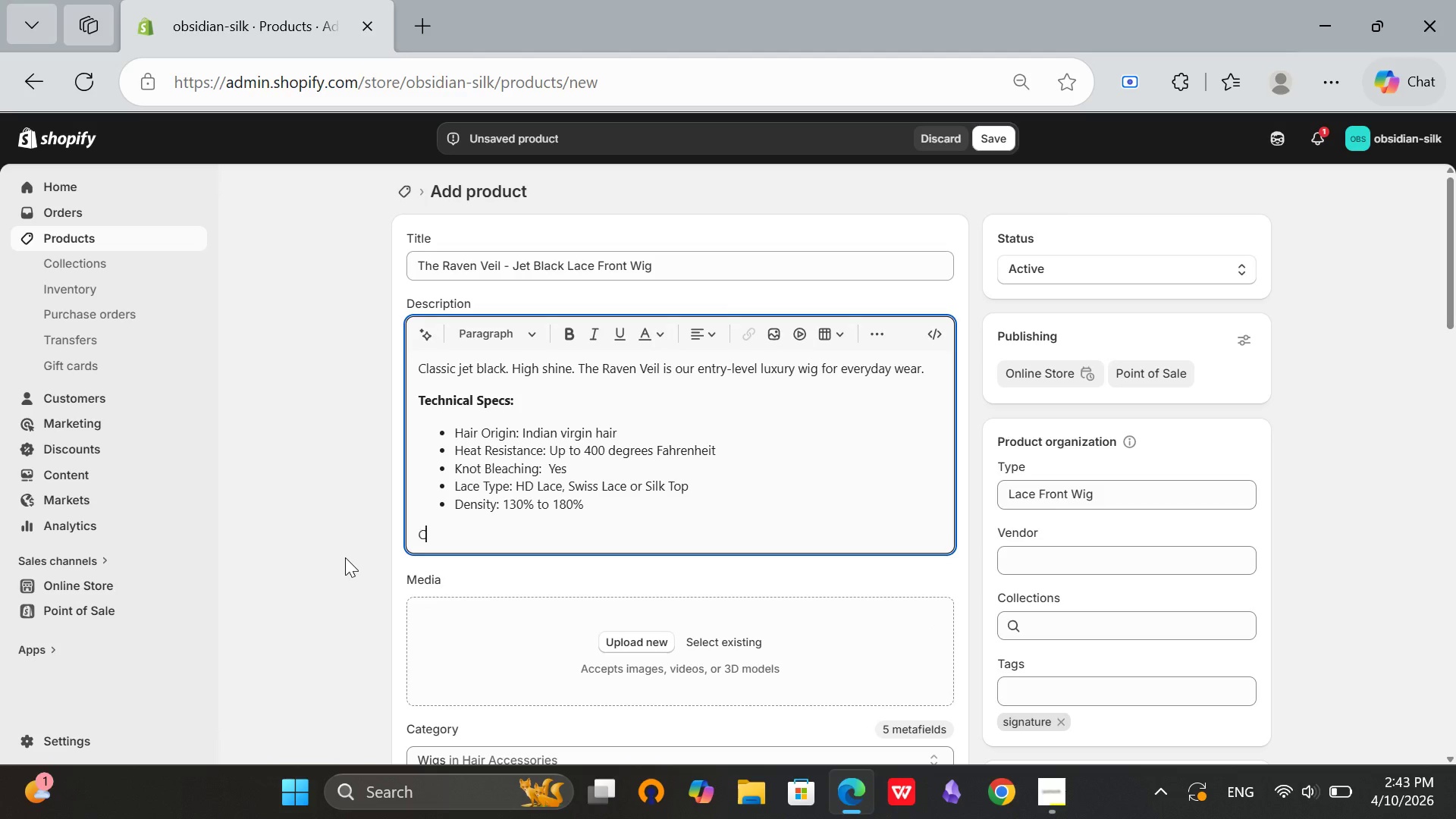 
type(Care Instructions:)
 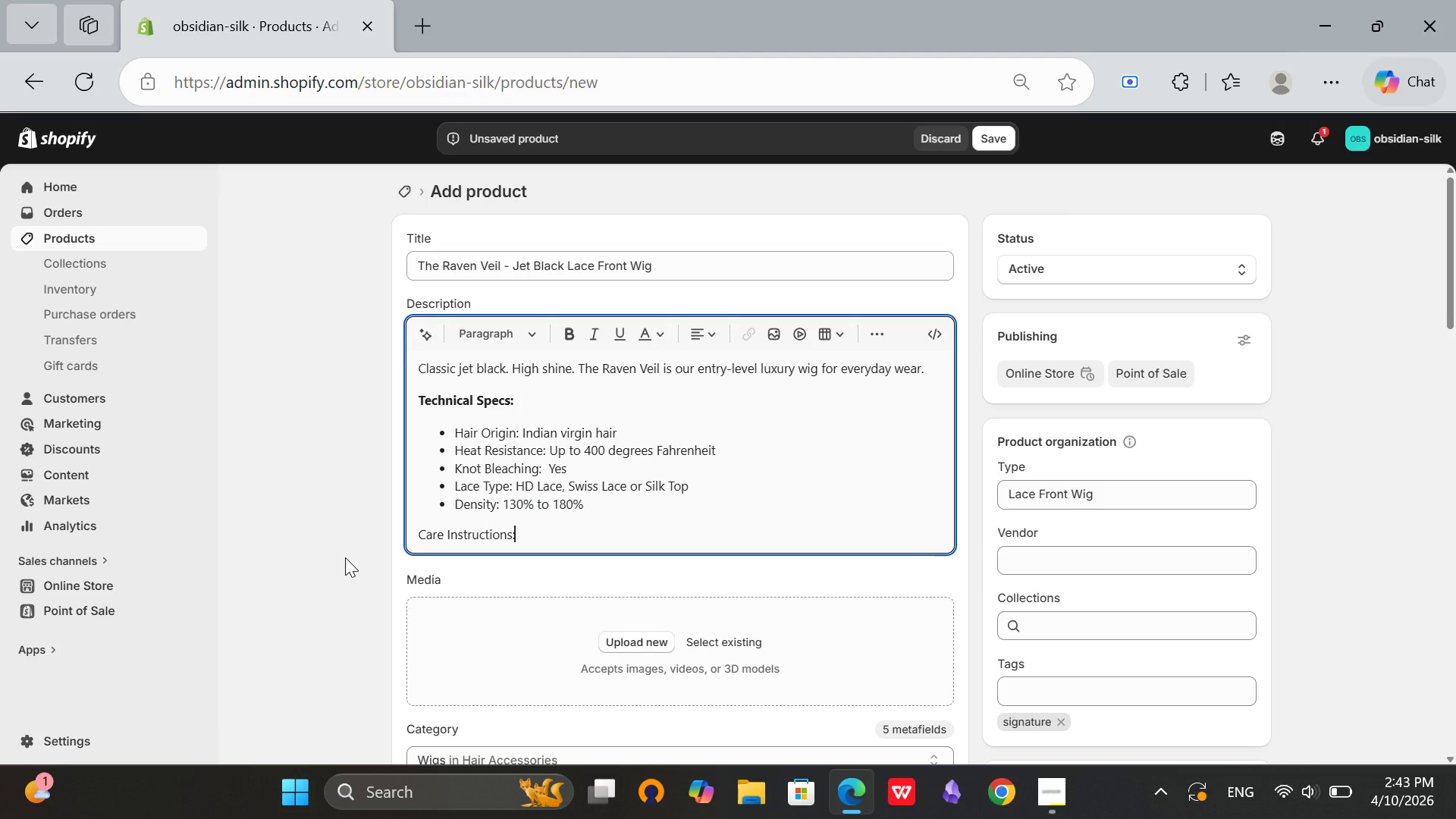 
key(Enter)
 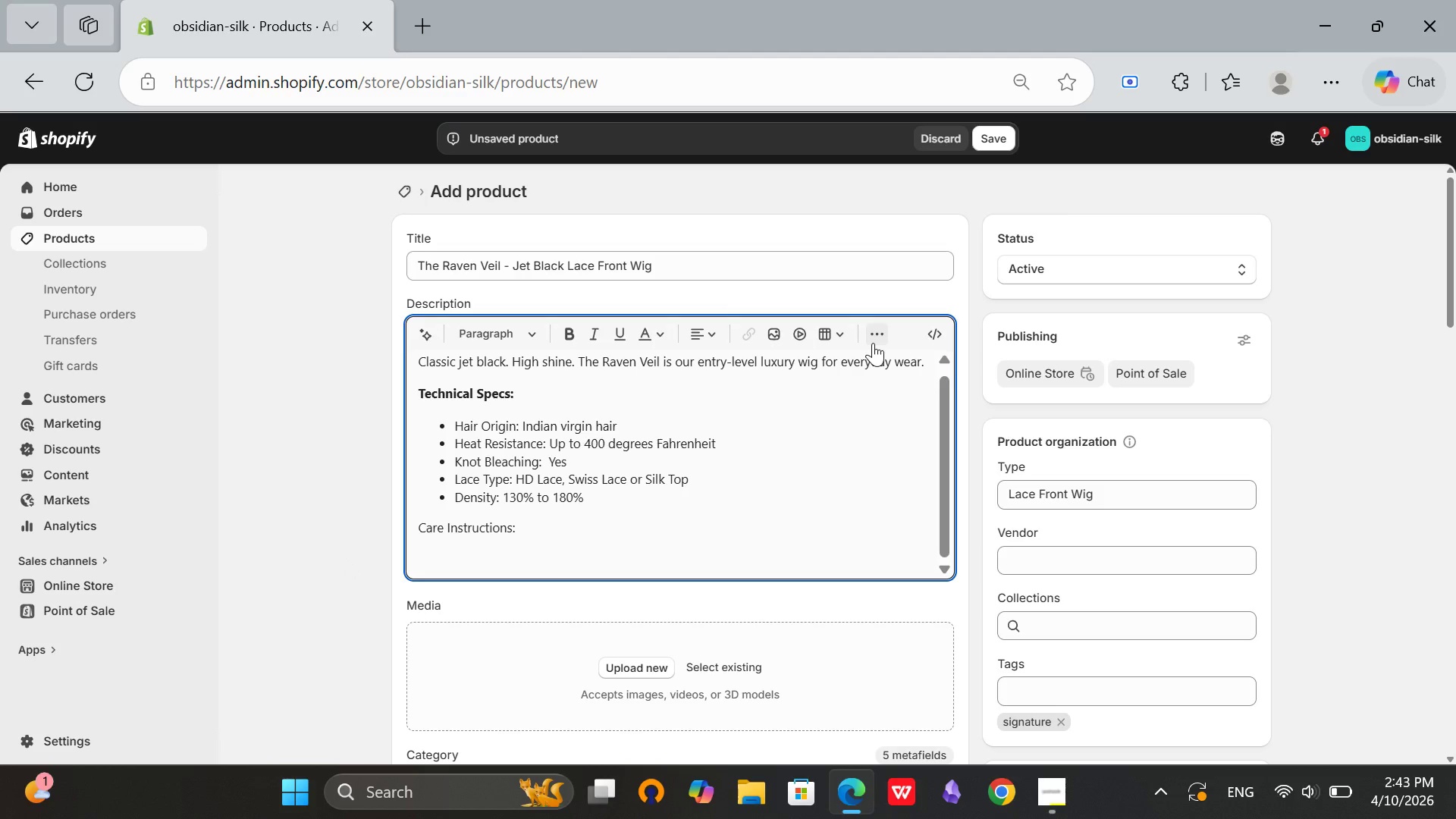 
left_click([873, 343])
 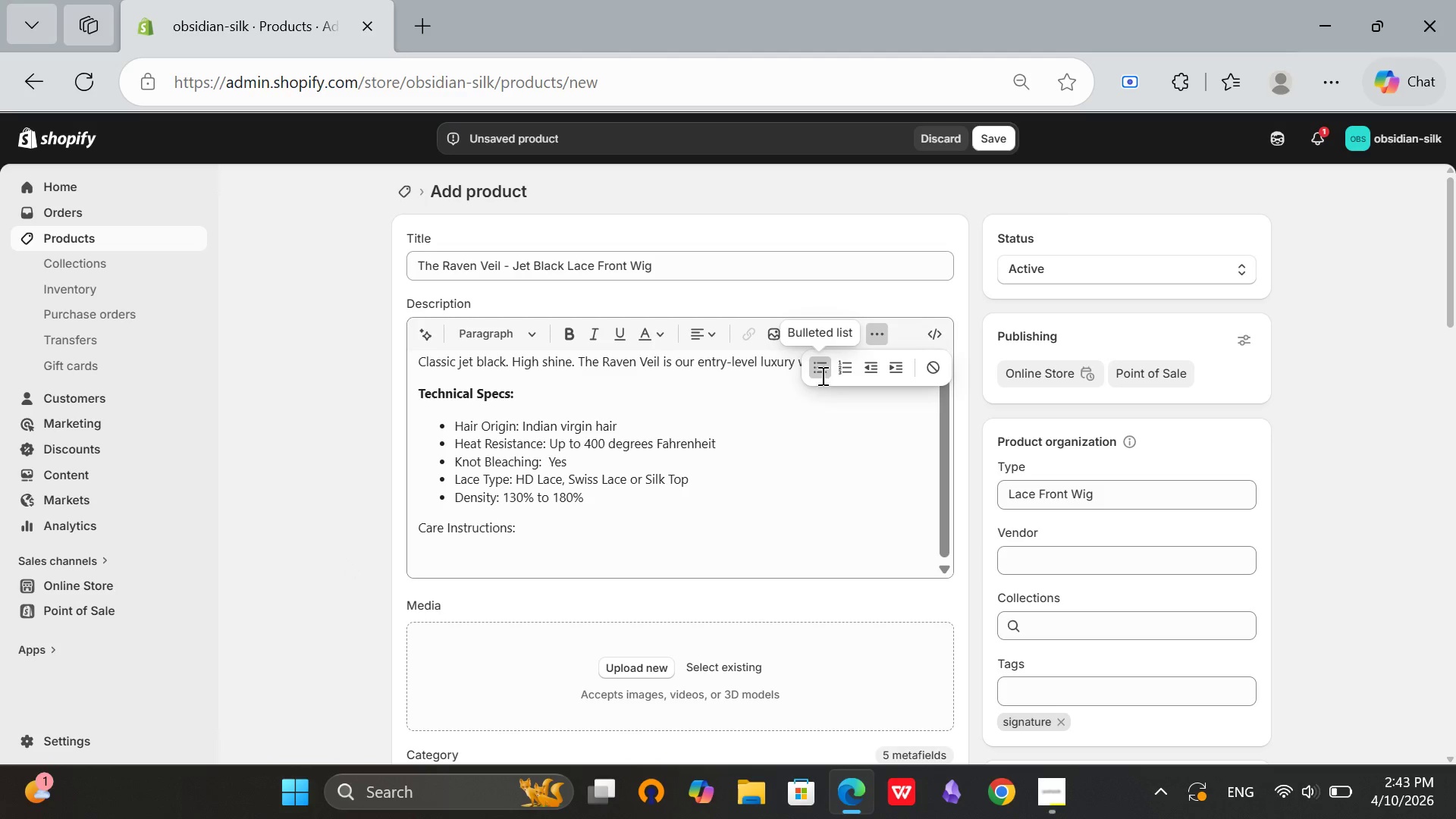 
left_click([821, 375])
 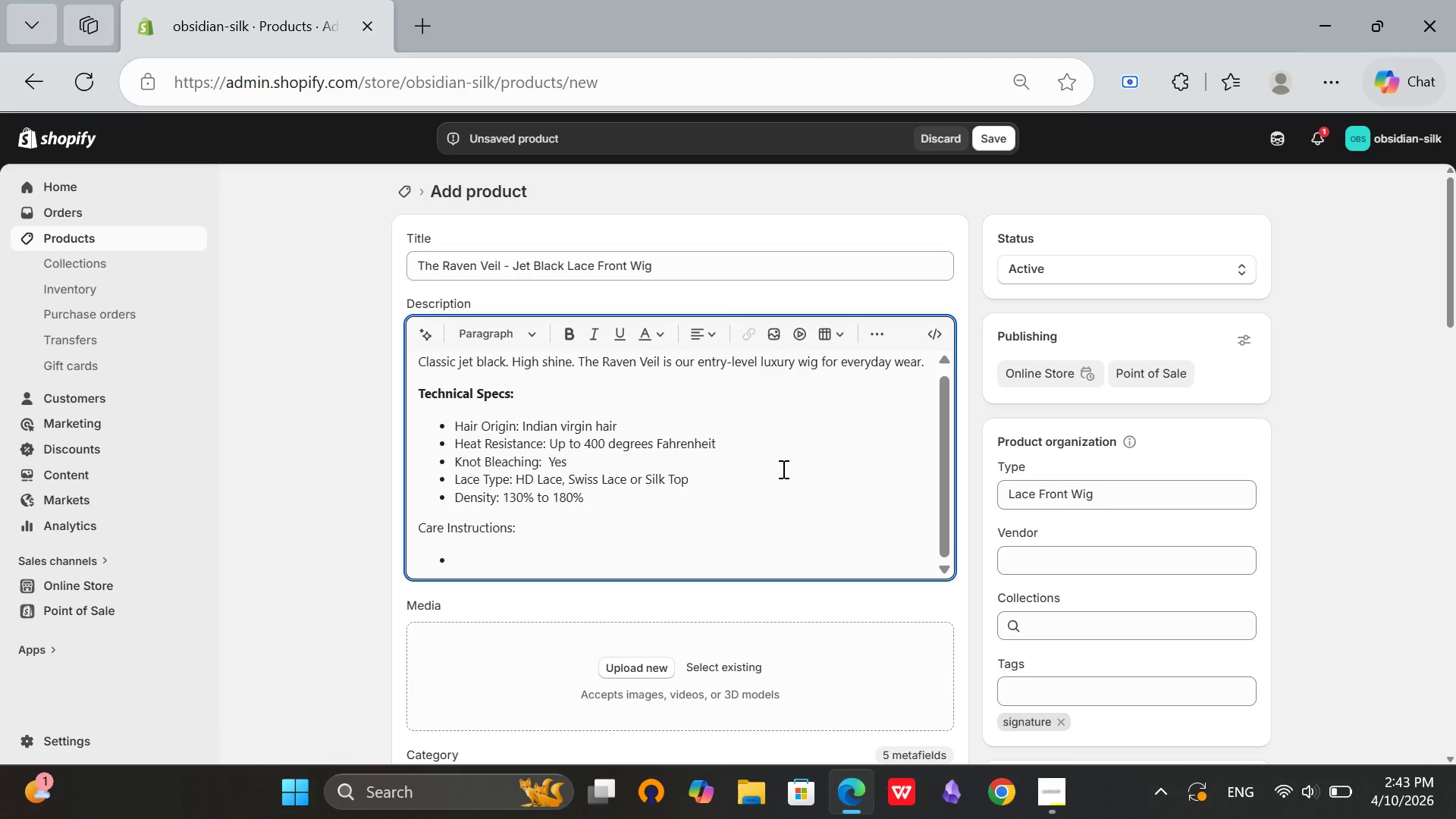 
type(Wash weekly)
 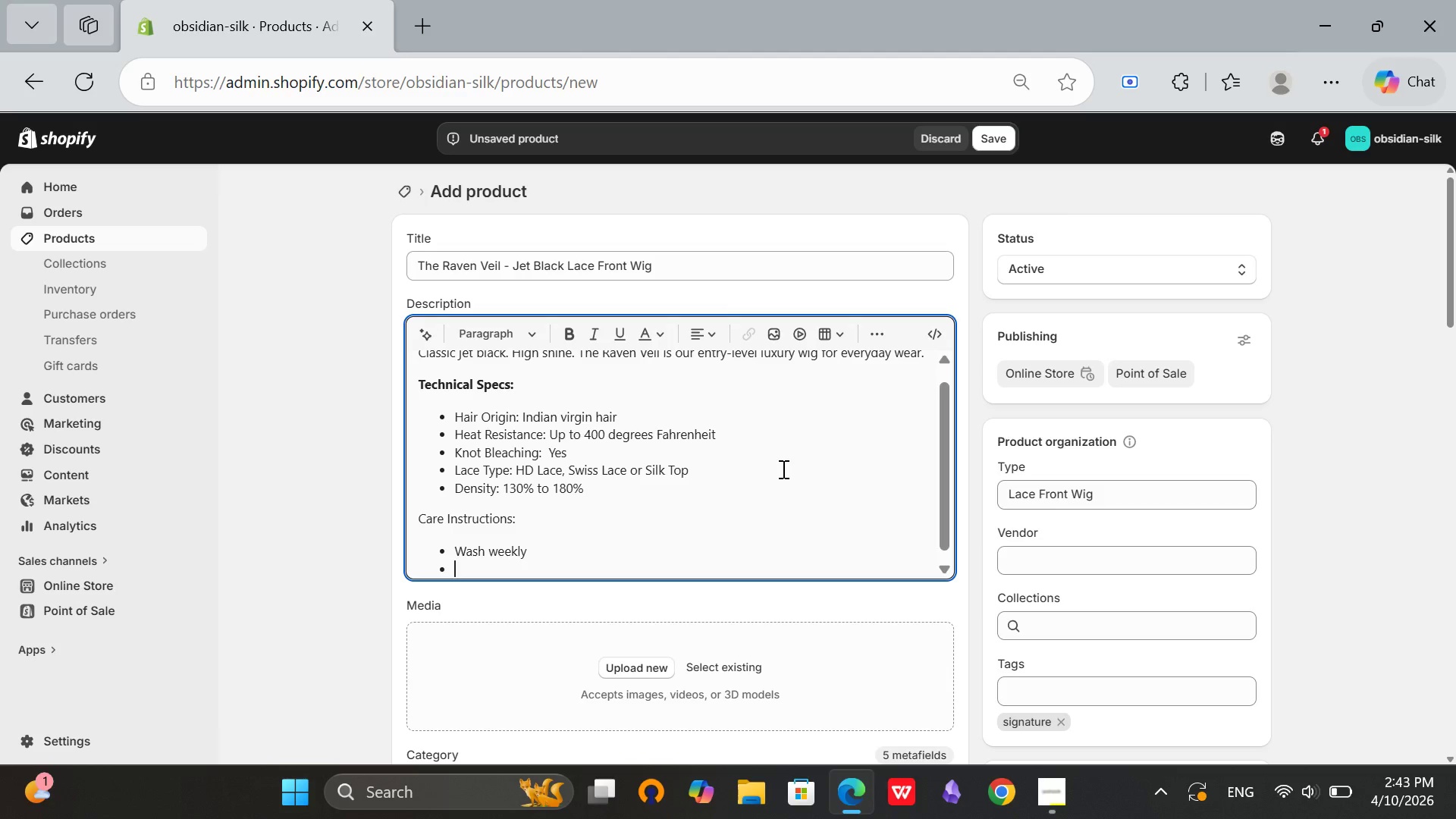 
key(Enter)
 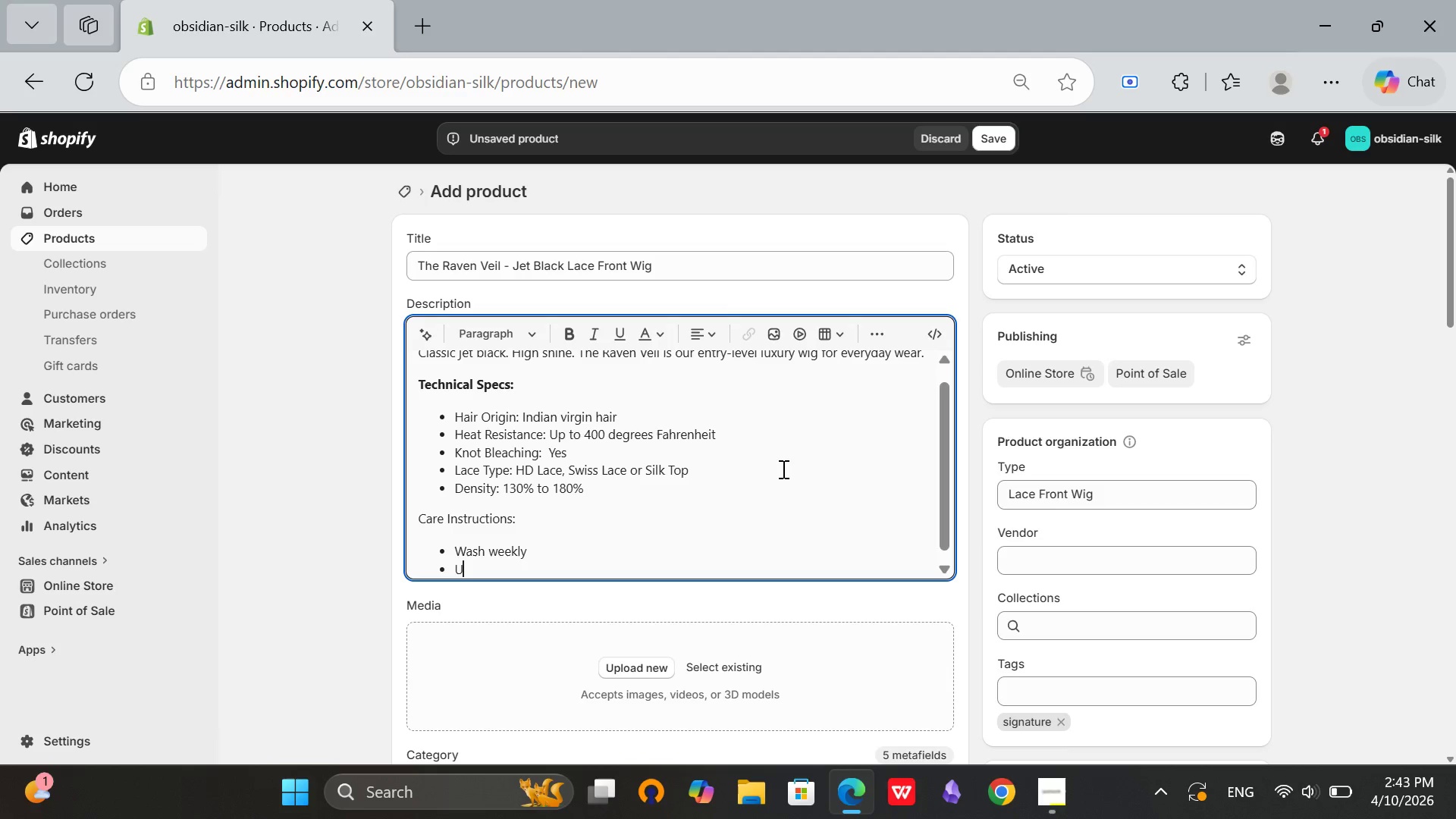 
type(Use moisturizing products)
 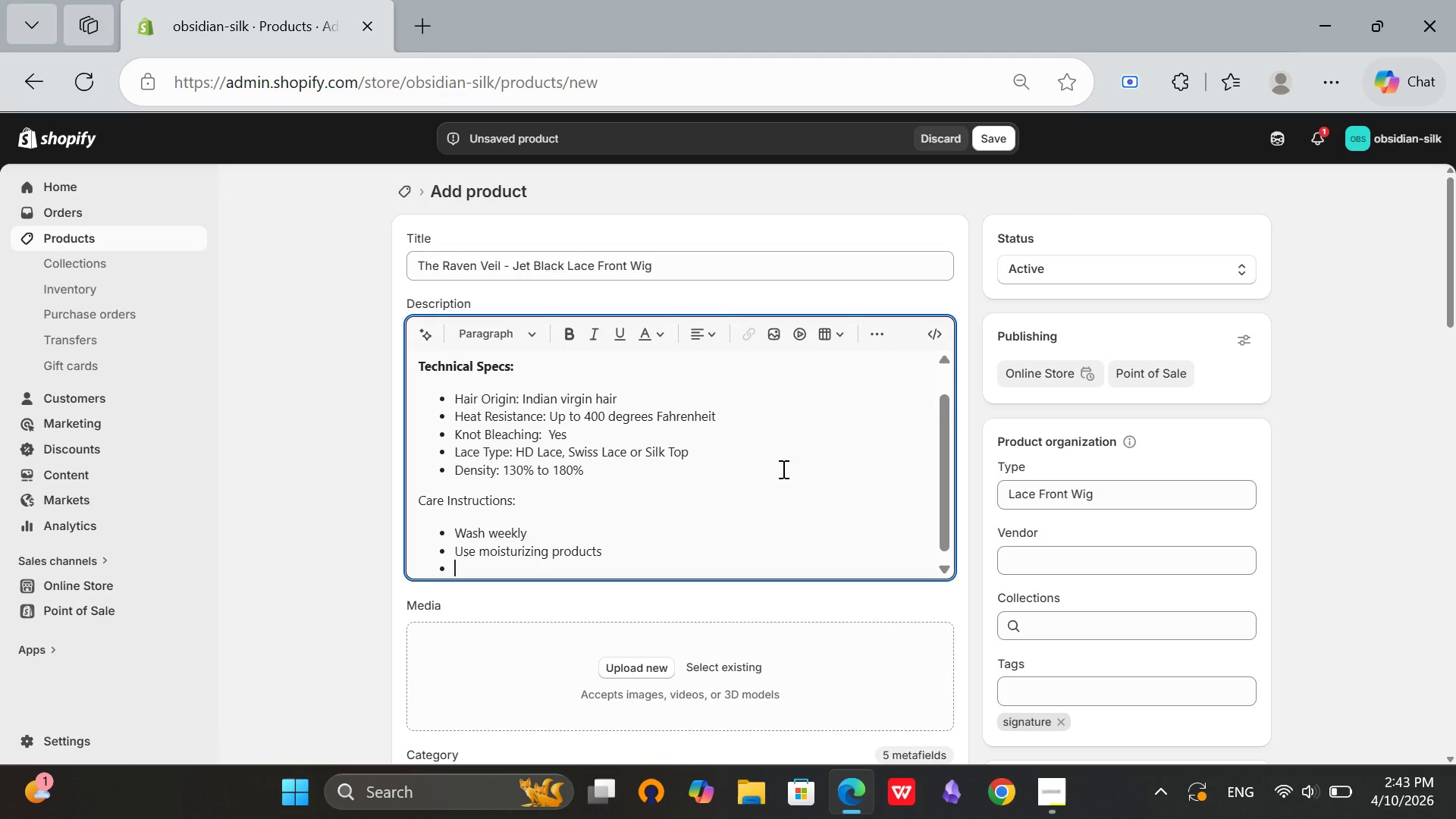 
key(Enter)
 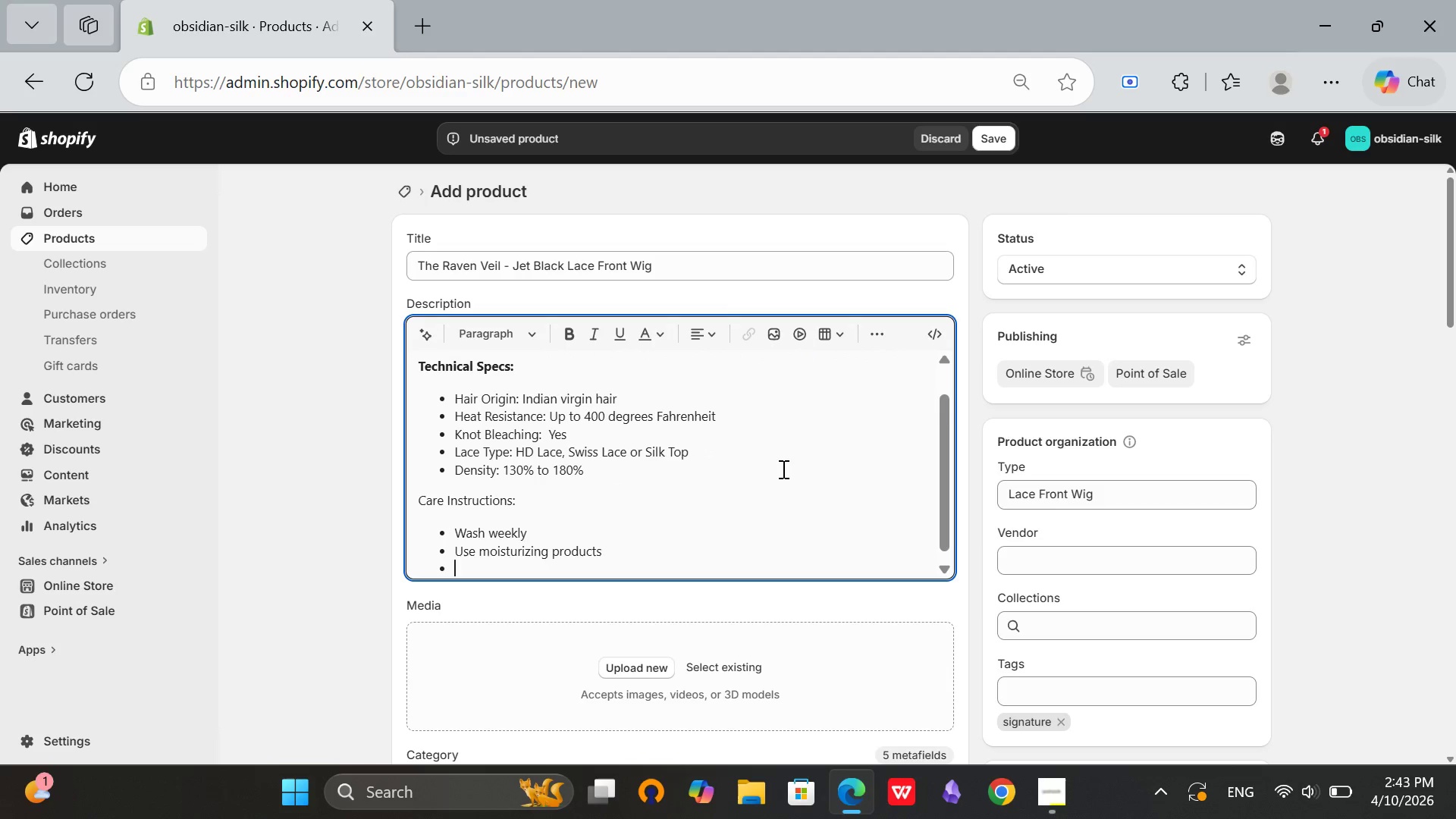 
type(Air dry recommended)
 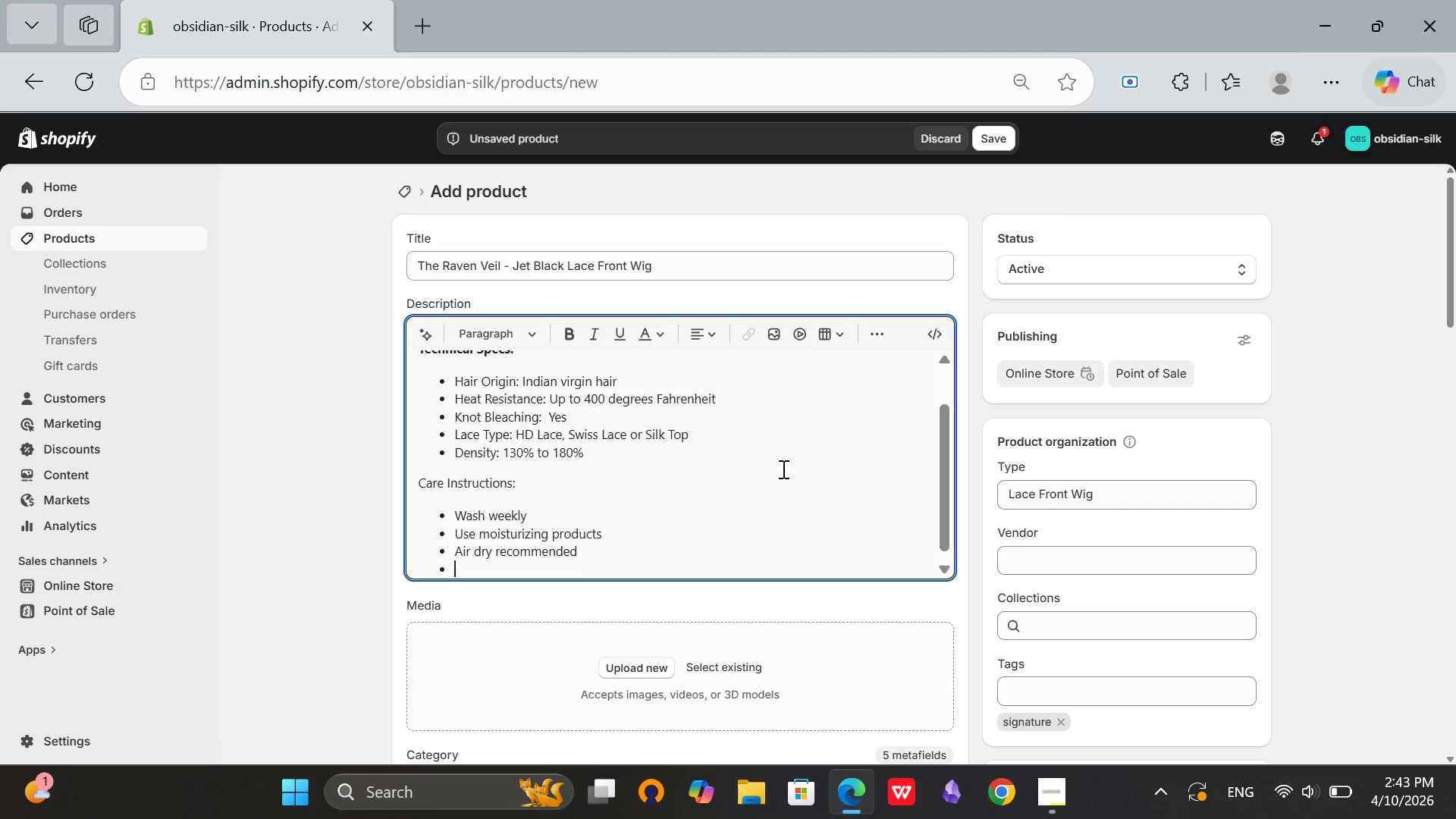 
key(Enter)
 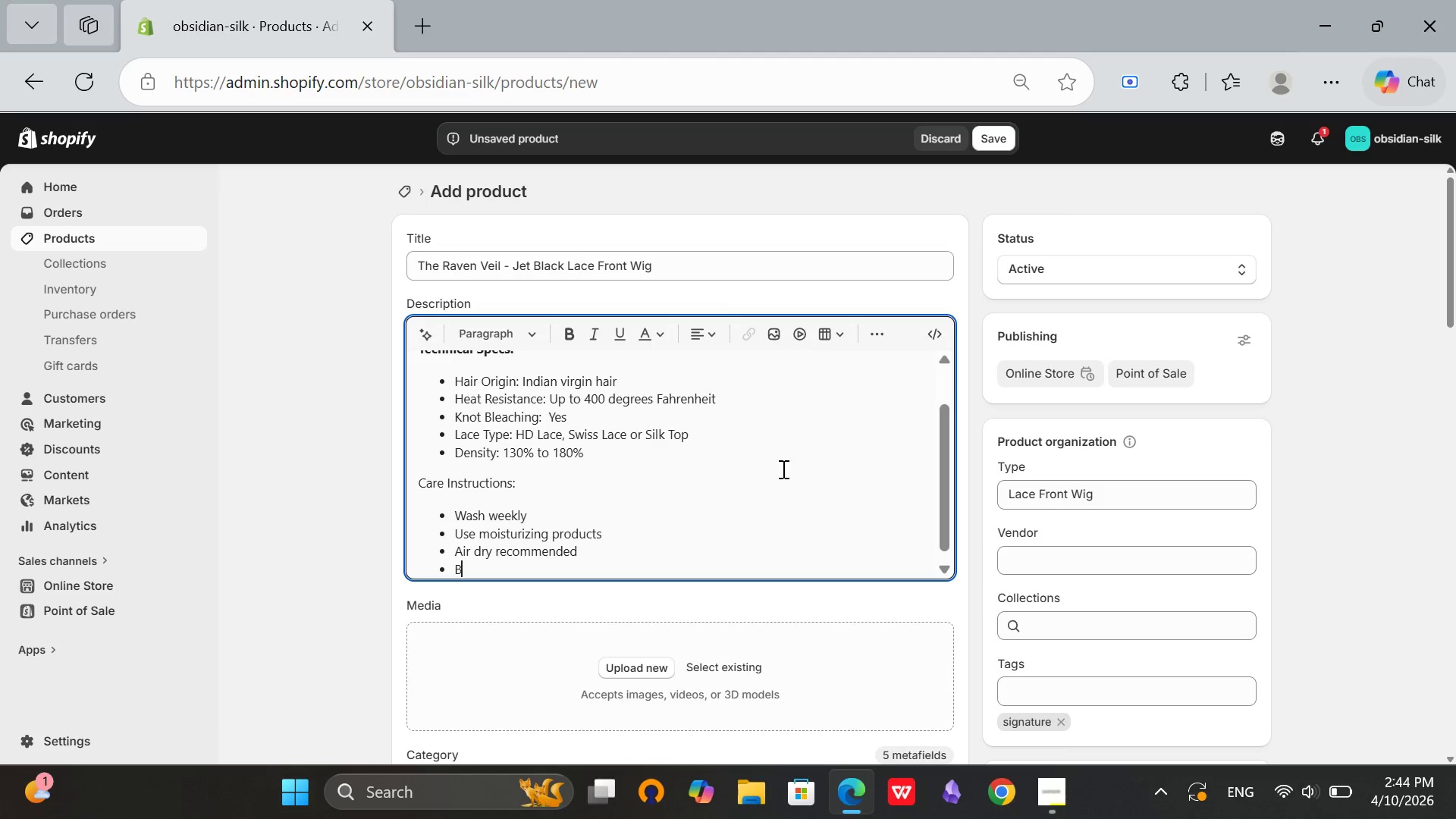 
type(Brush ne)
key(Backspace)
key(Backspace)
type(gently frm ends to roots)
 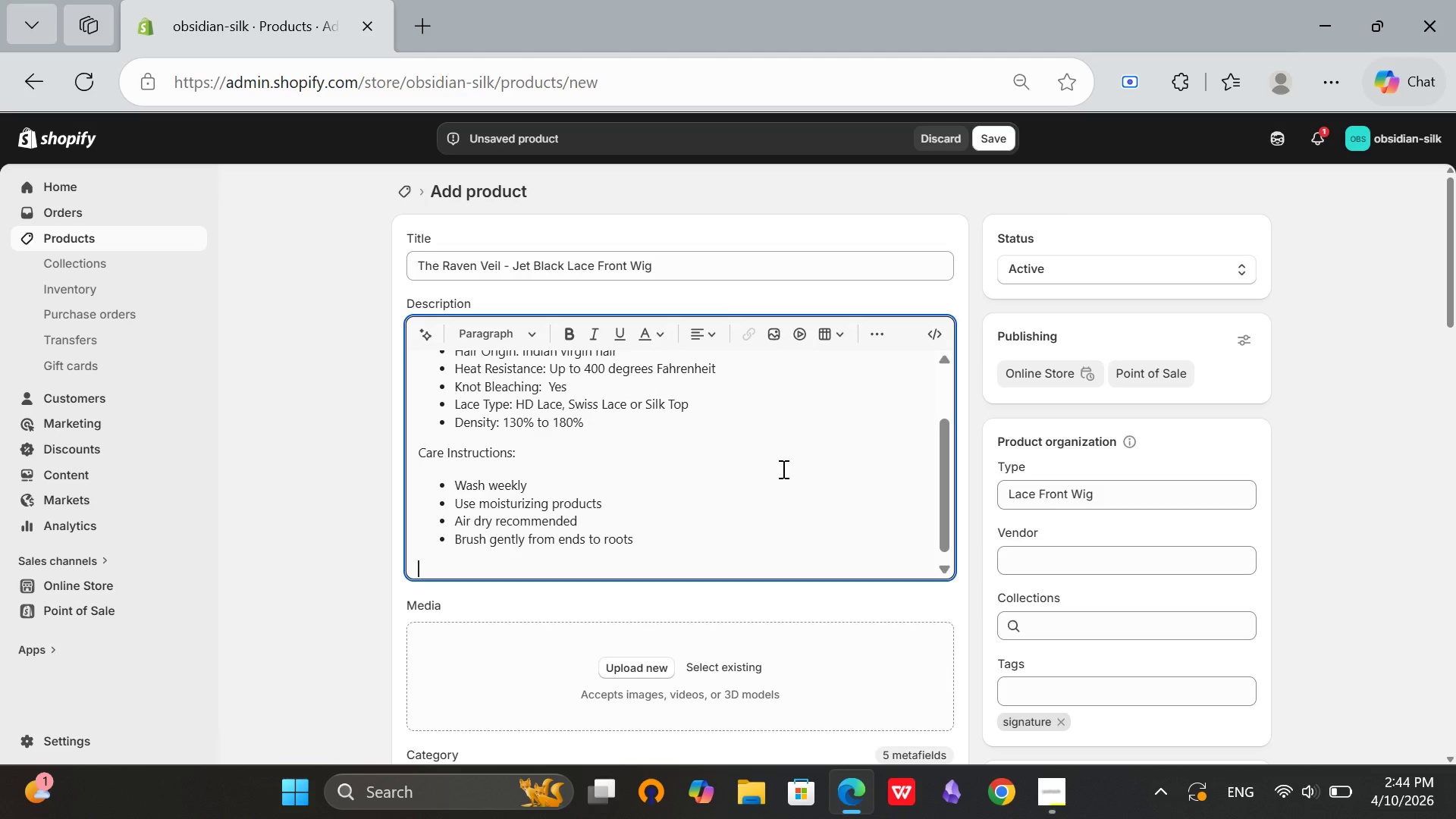 
key(Enter)
 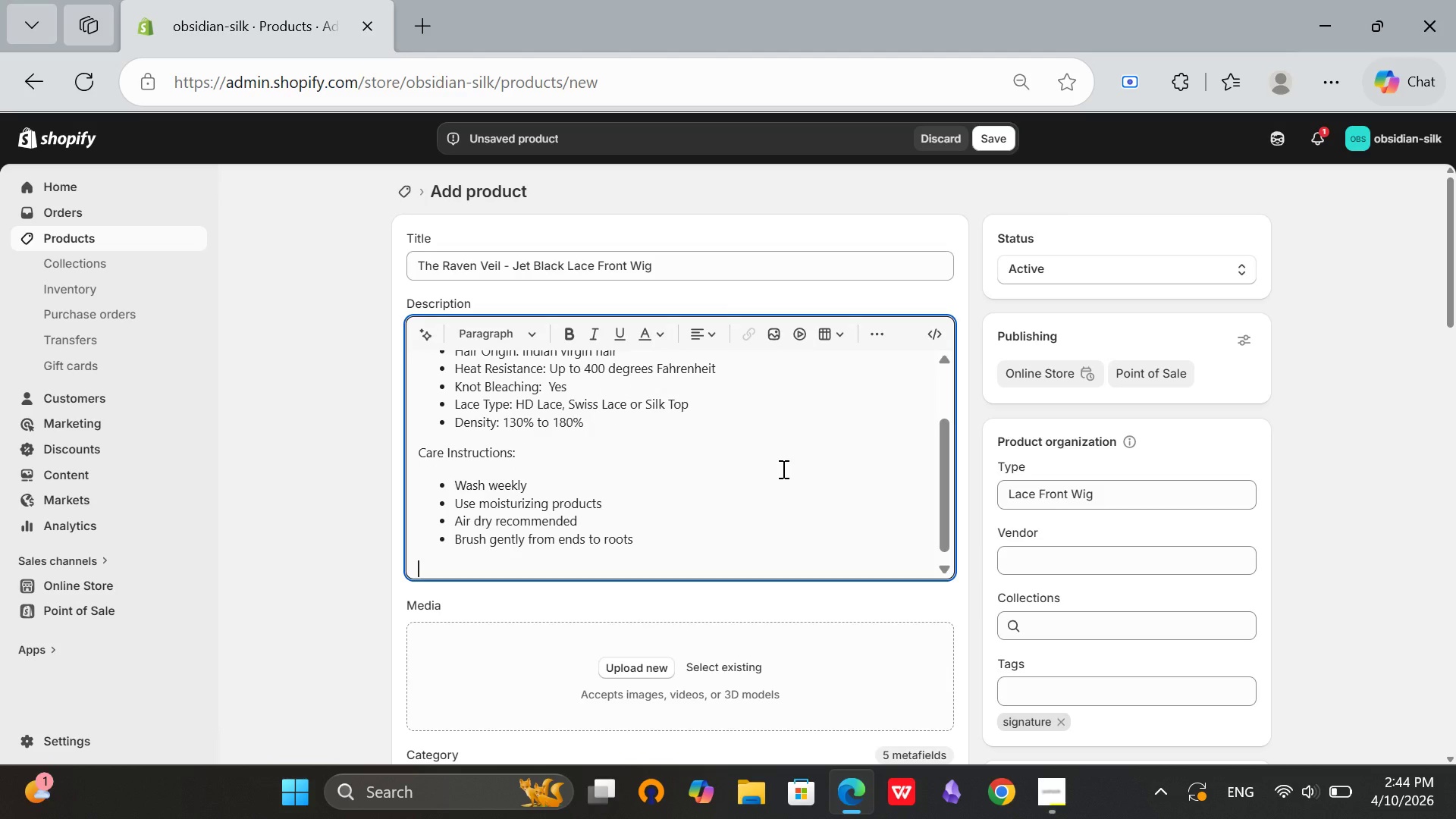 
key(Enter)
 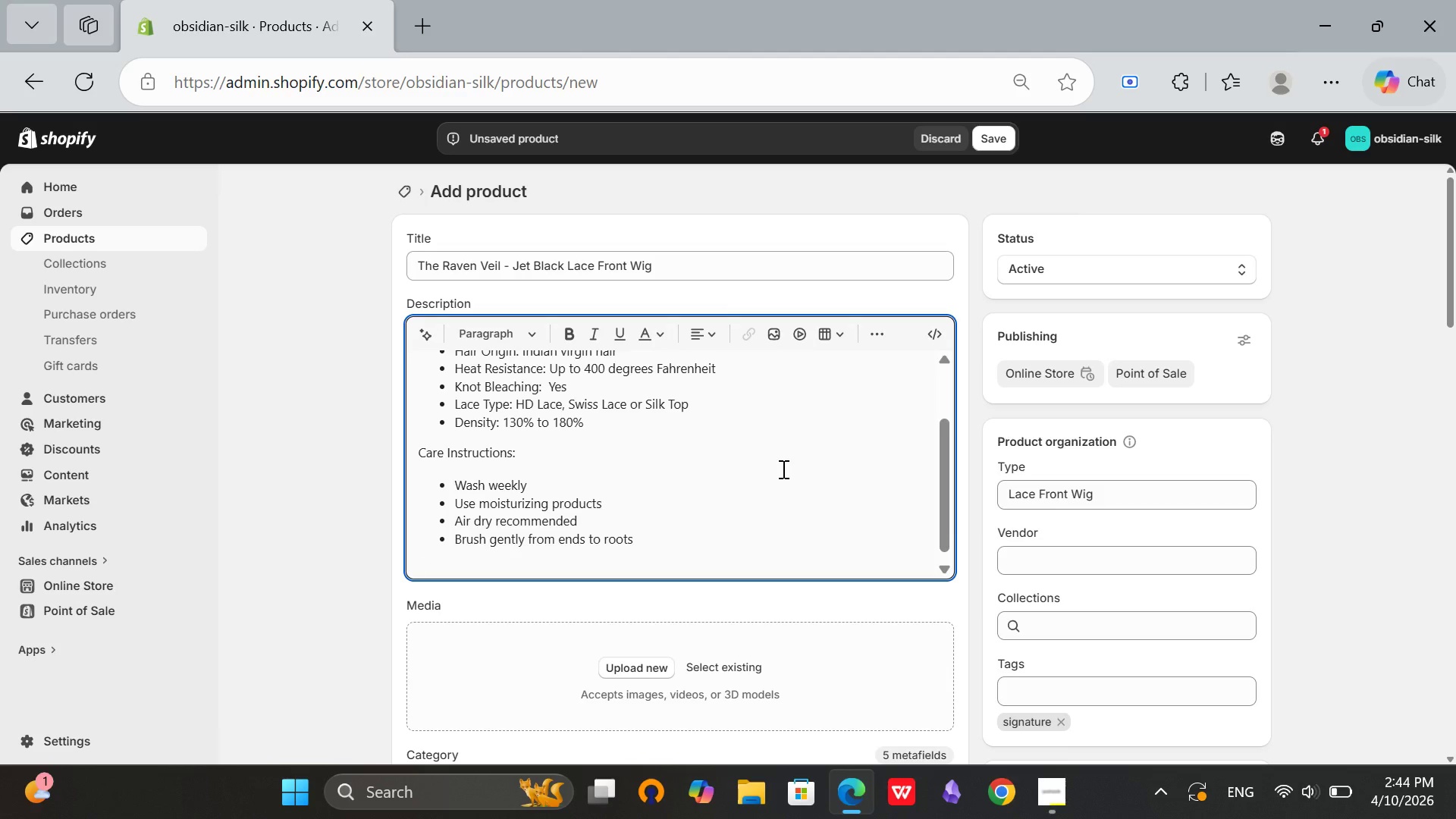 
key(Backspace)
 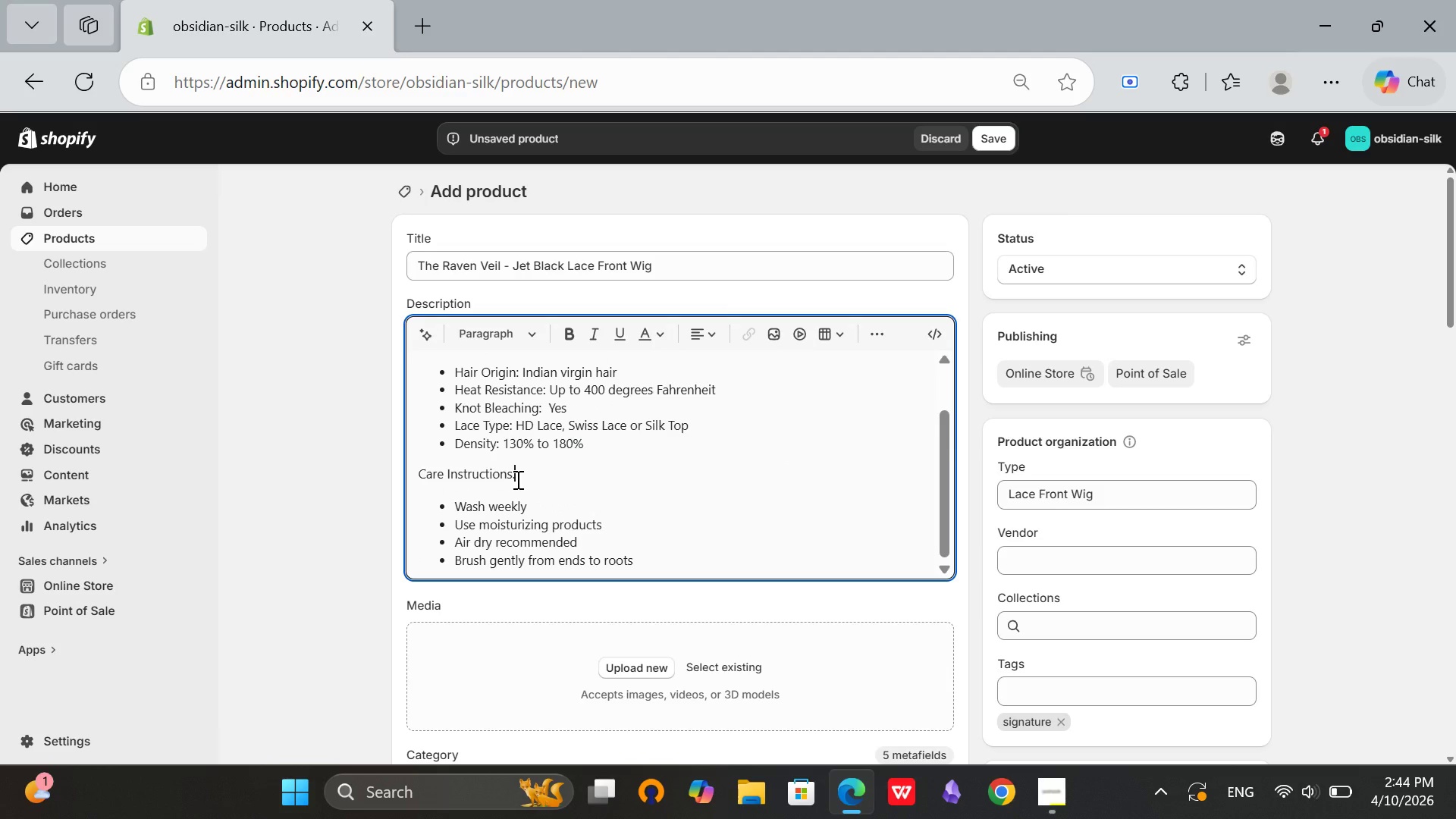 
left_click_drag(start_coordinate=[516, 479], to_coordinate=[410, 480])
 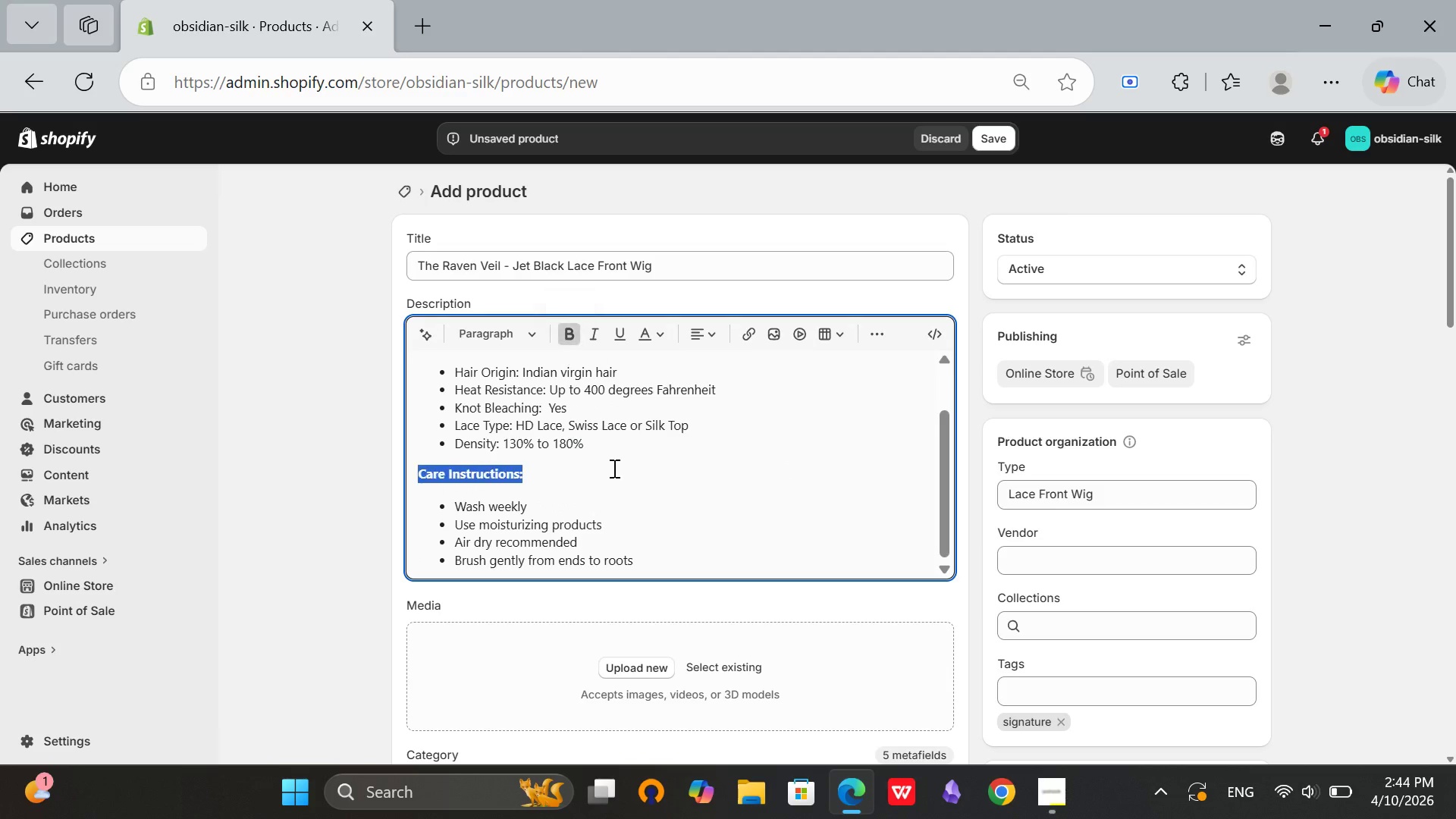 
left_click([566, 339])
 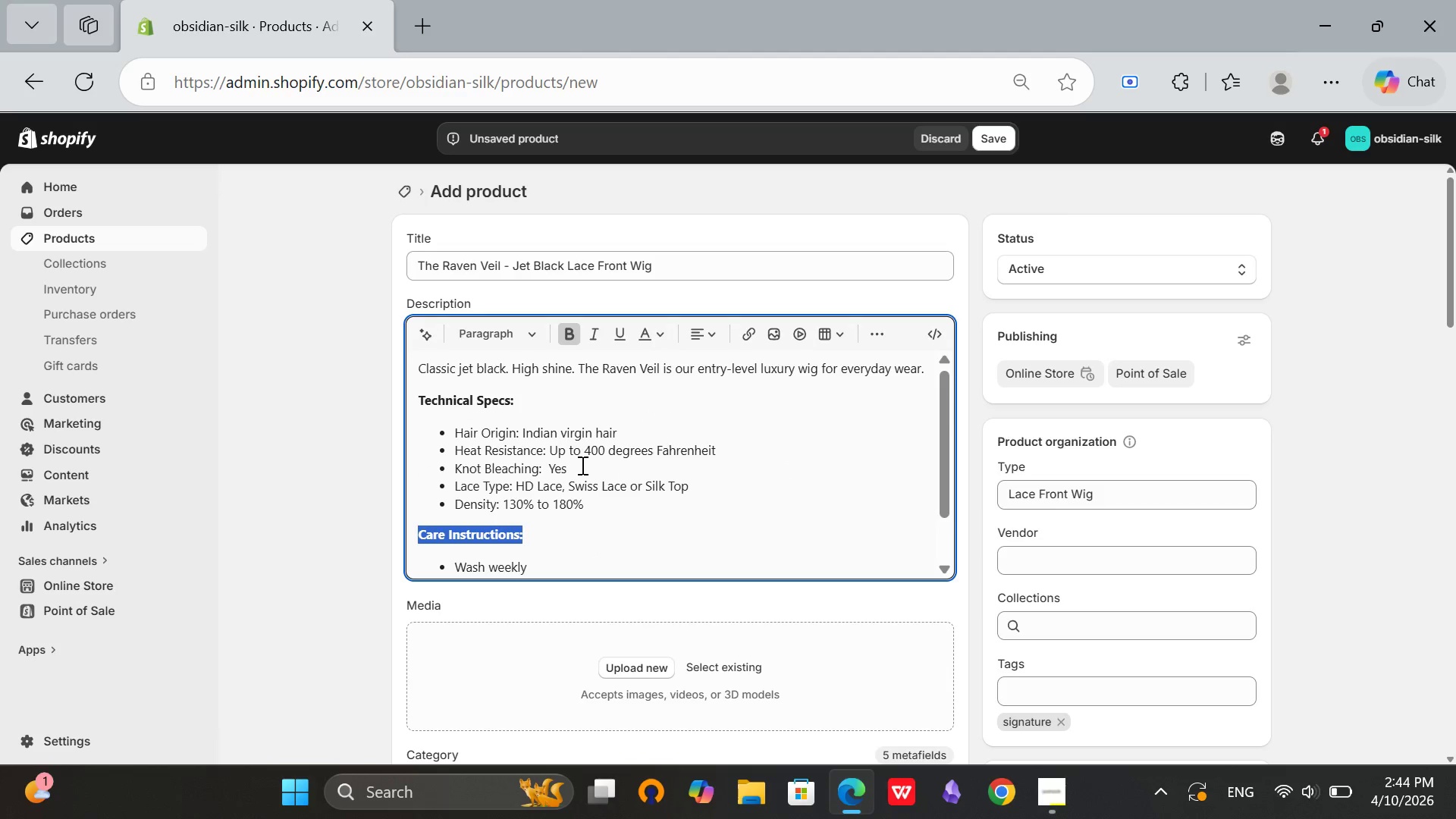 
scroll: coordinate [616, 475], scroll_direction: up, amount: 3.0
 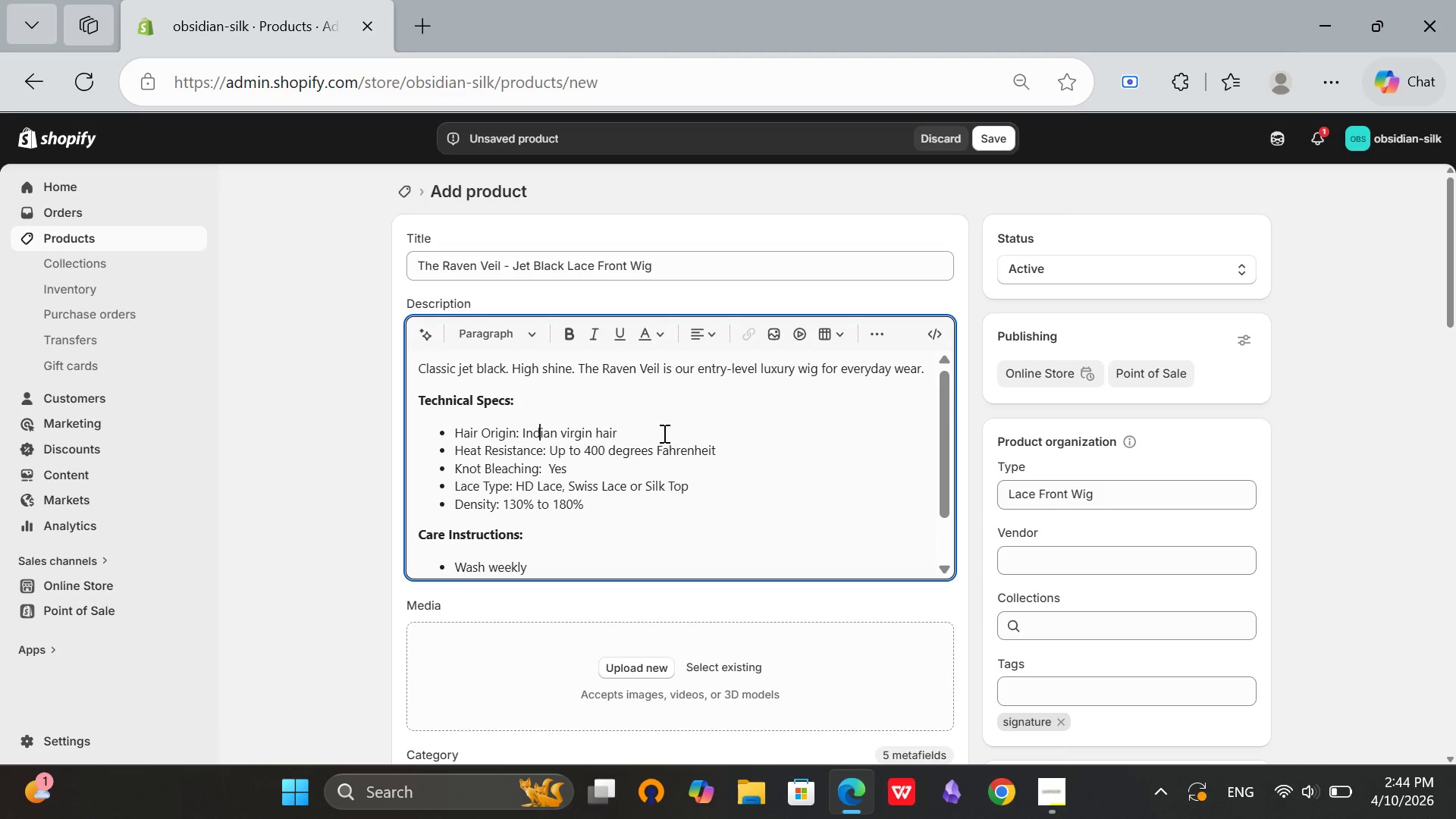 
left_click([538, 410])
 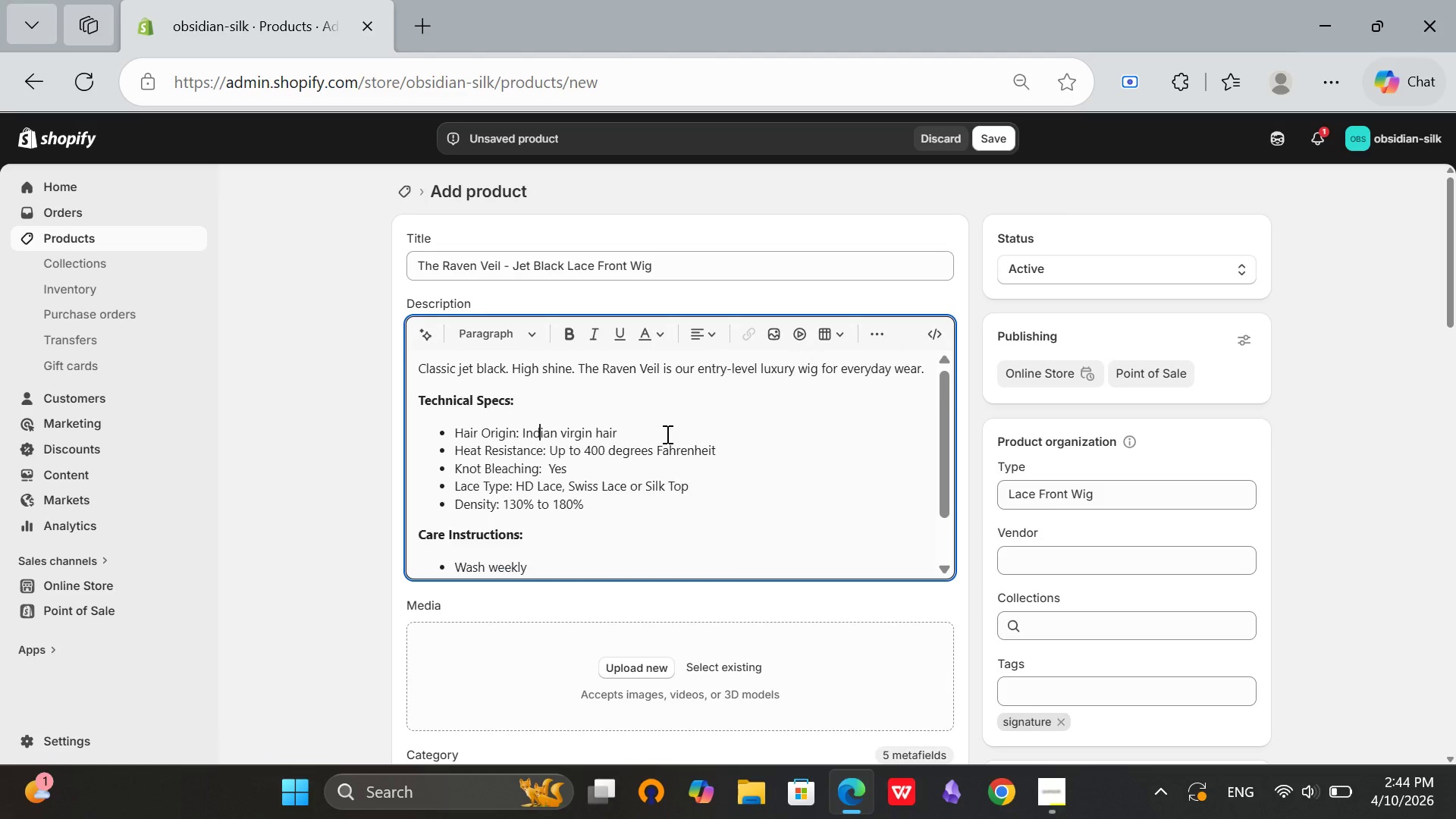 
scroll: coordinate [869, 451], scroll_direction: up, amount: 4.0
 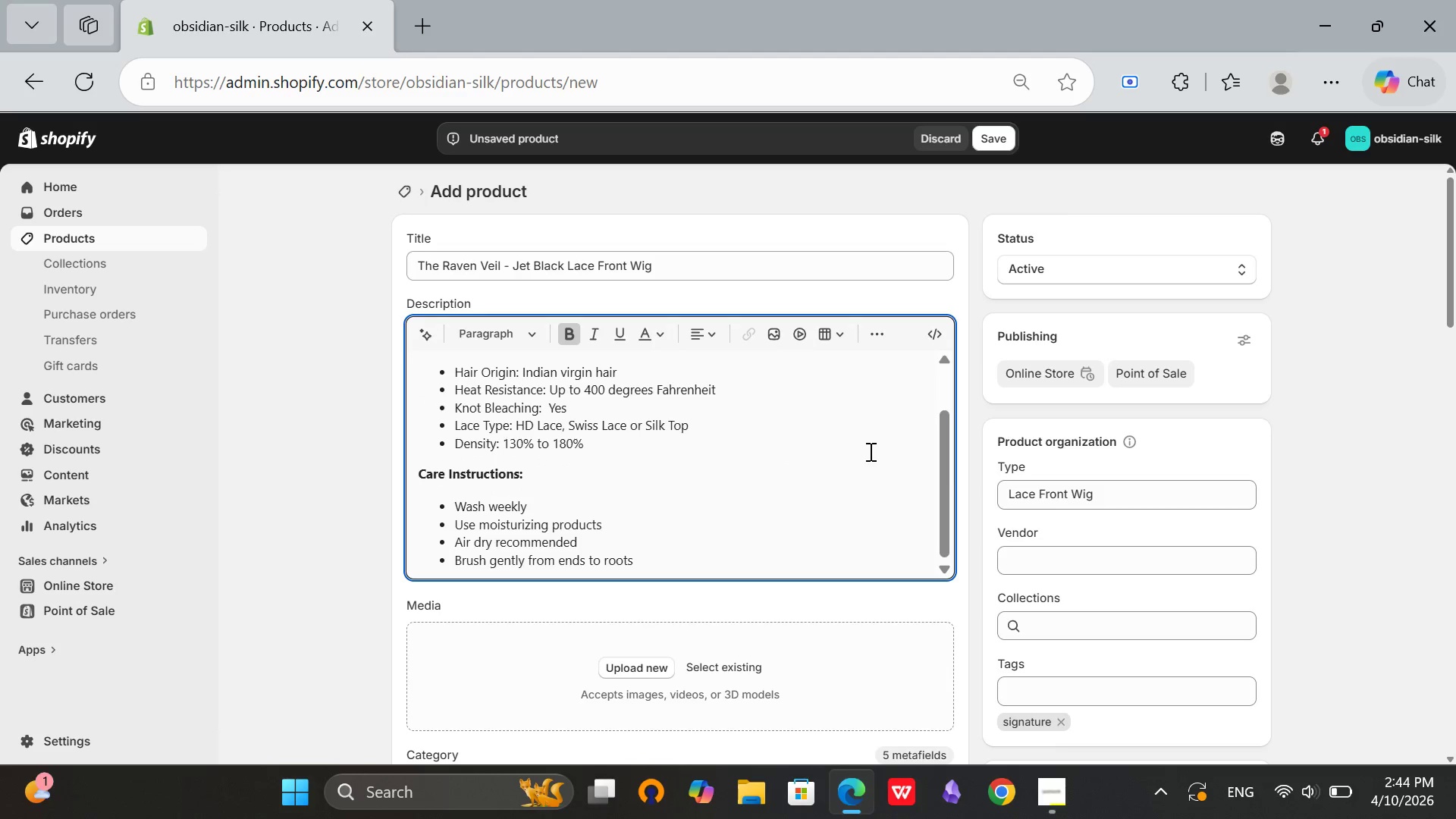 
scroll: coordinate [869, 451], scroll_direction: down, amount: 4.0
 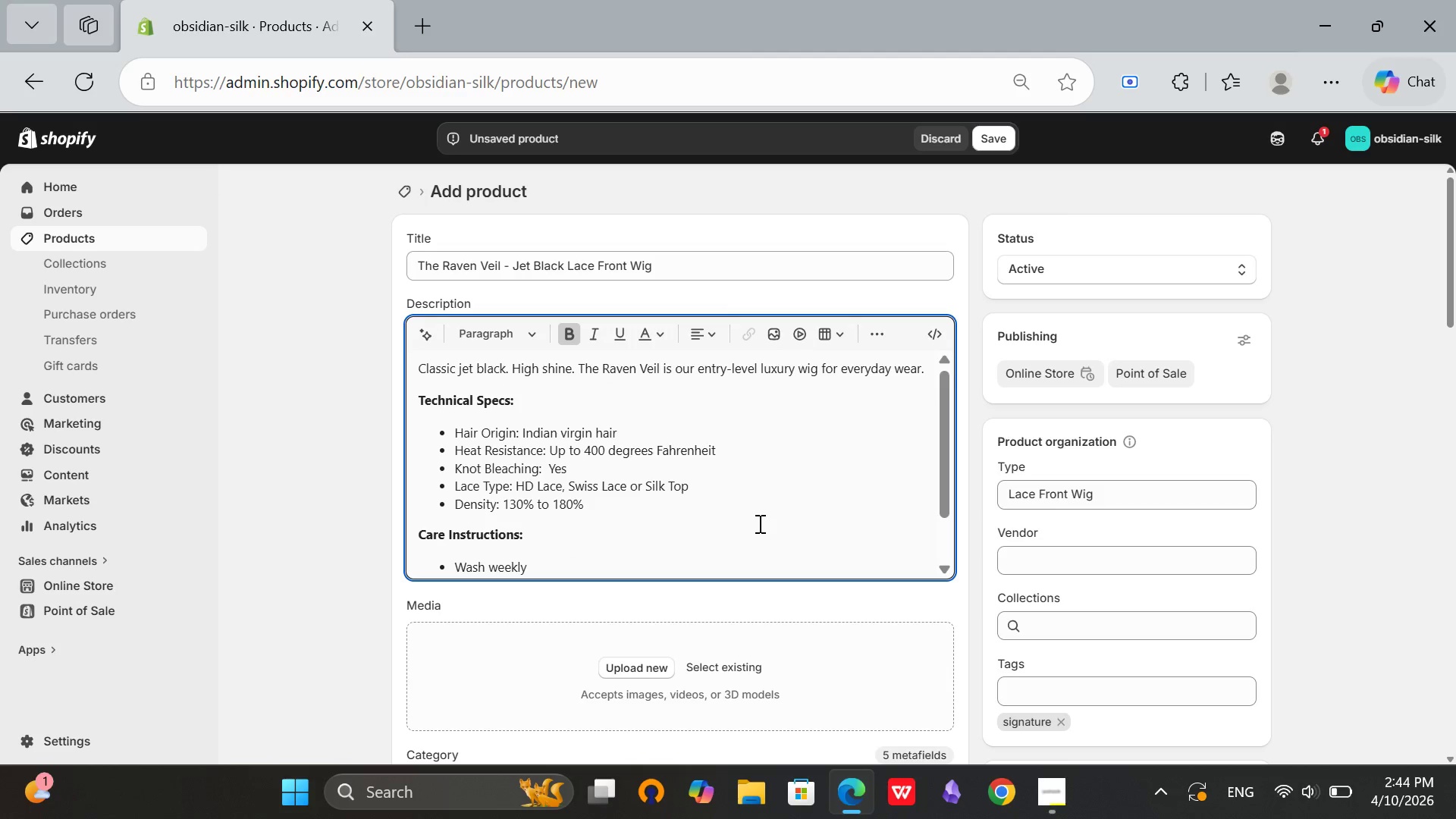 
scroll: coordinate [571, 464], scroll_direction: up, amount: 5.0
 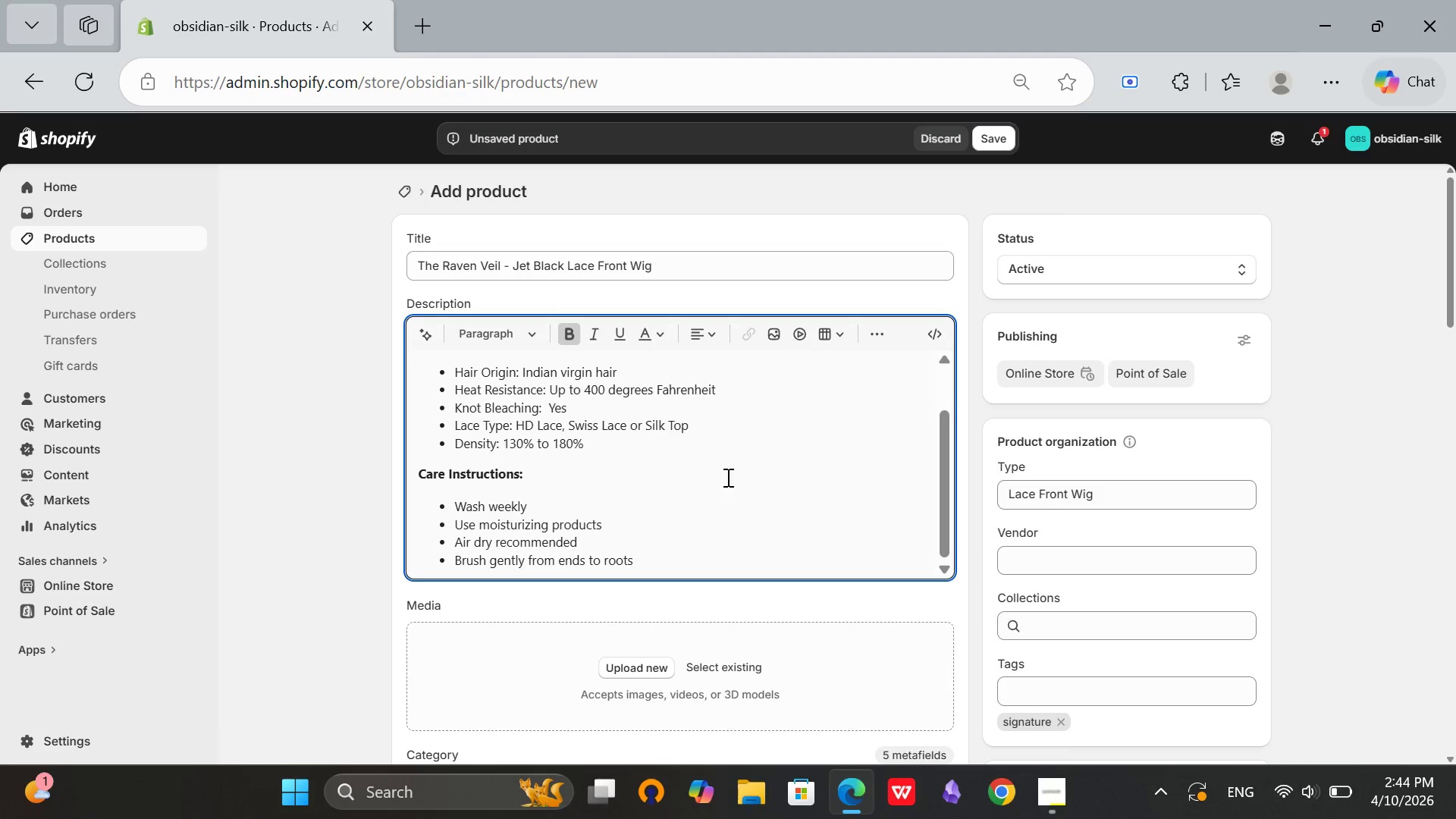 
scroll: coordinate [800, 526], scroll_direction: down, amount: 18.0
 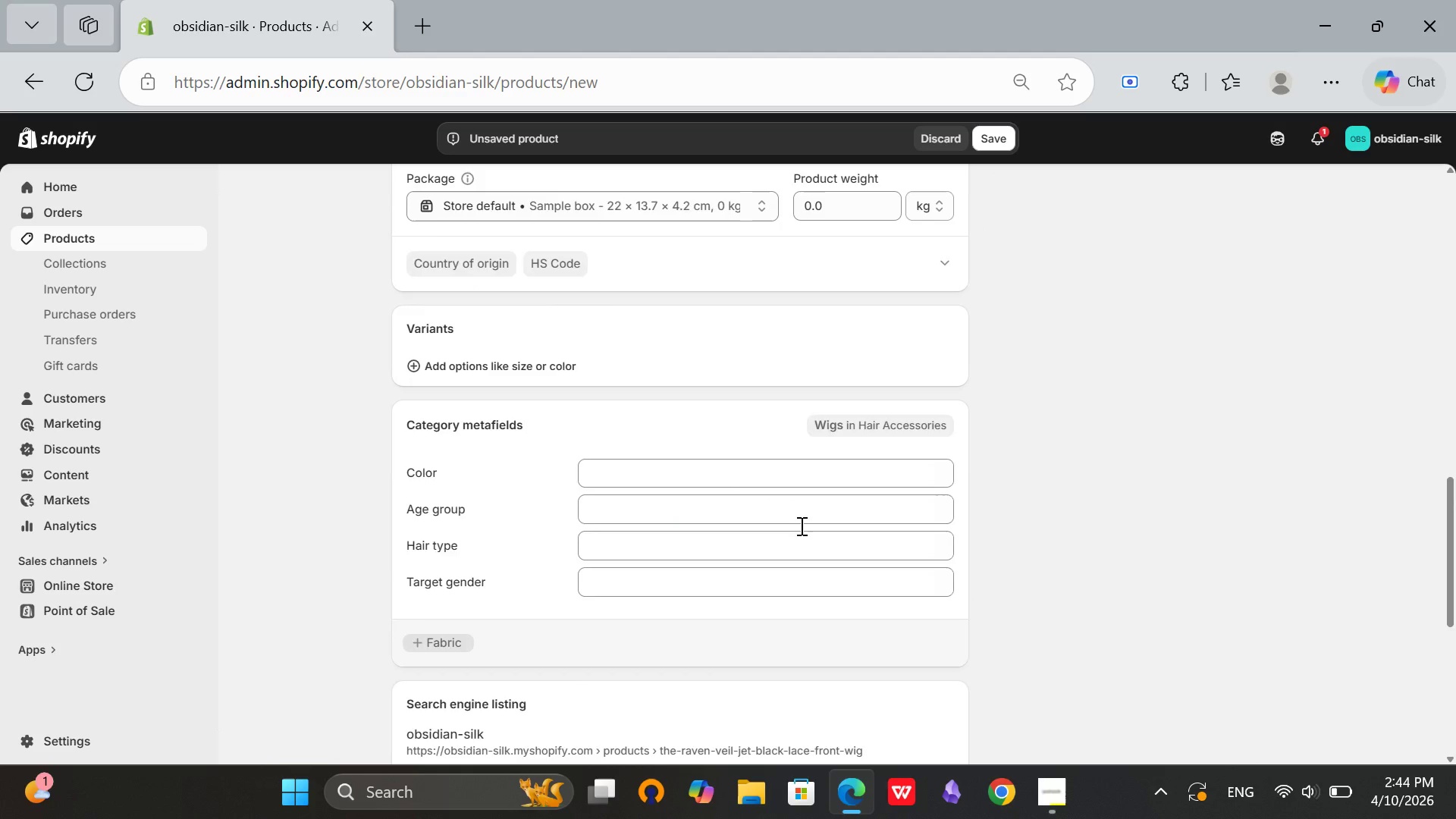 
scroll: coordinate [833, 478], scroll_direction: up, amount: 18.0
 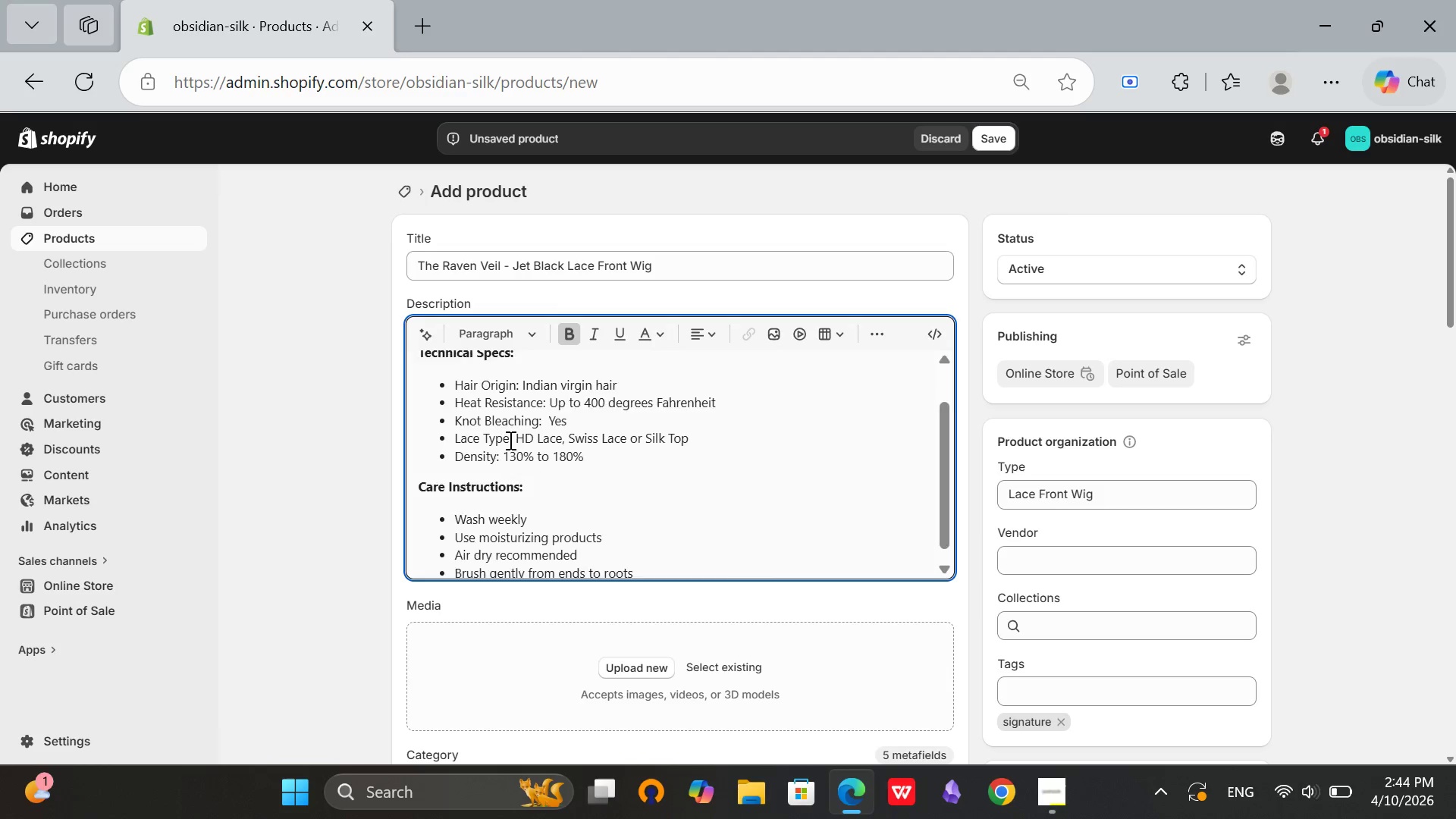 
scroll: coordinate [509, 440], scroll_direction: down, amount: 3.0
 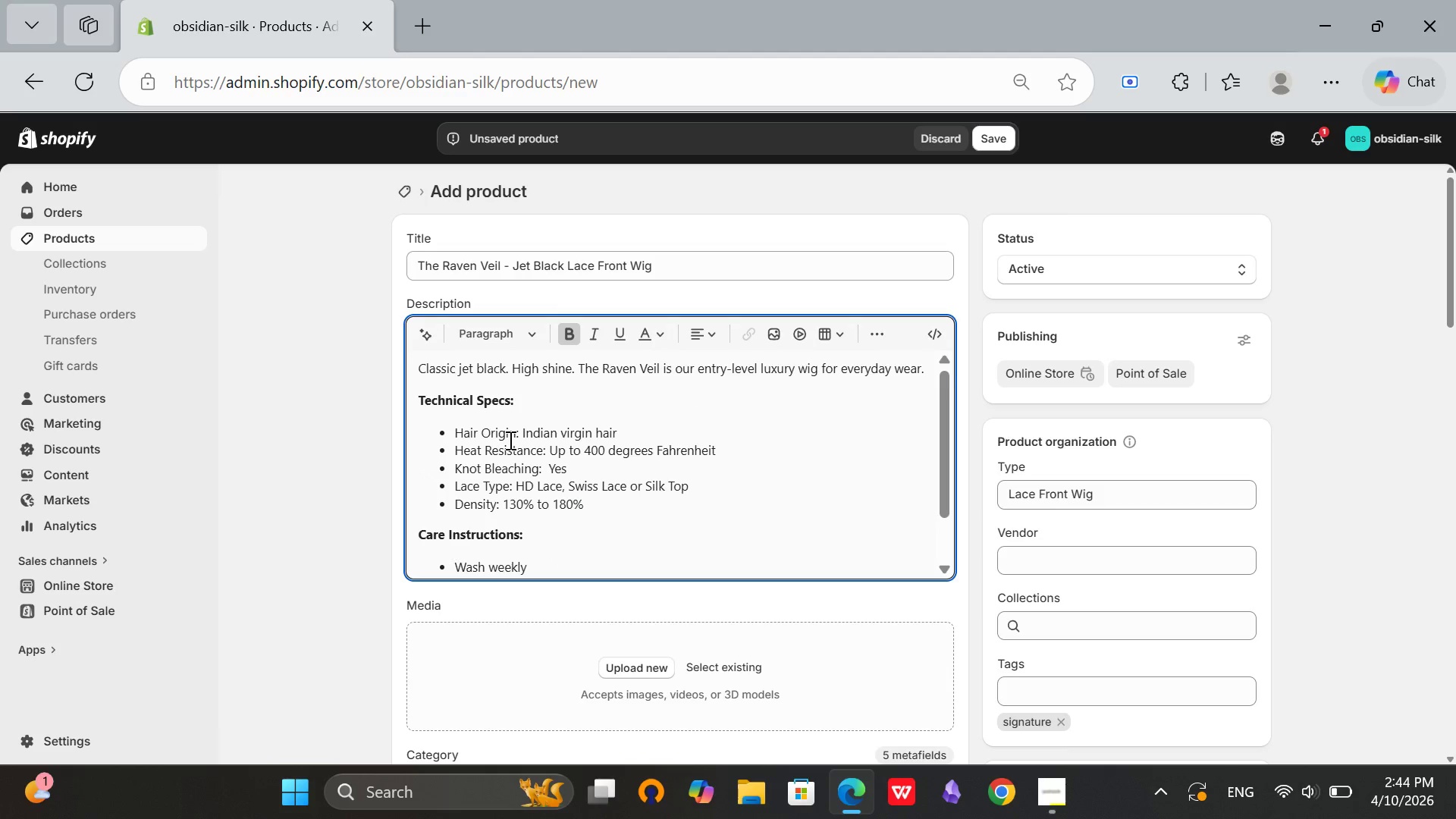 
scroll: coordinate [651, 428], scroll_direction: up, amount: 5.0
 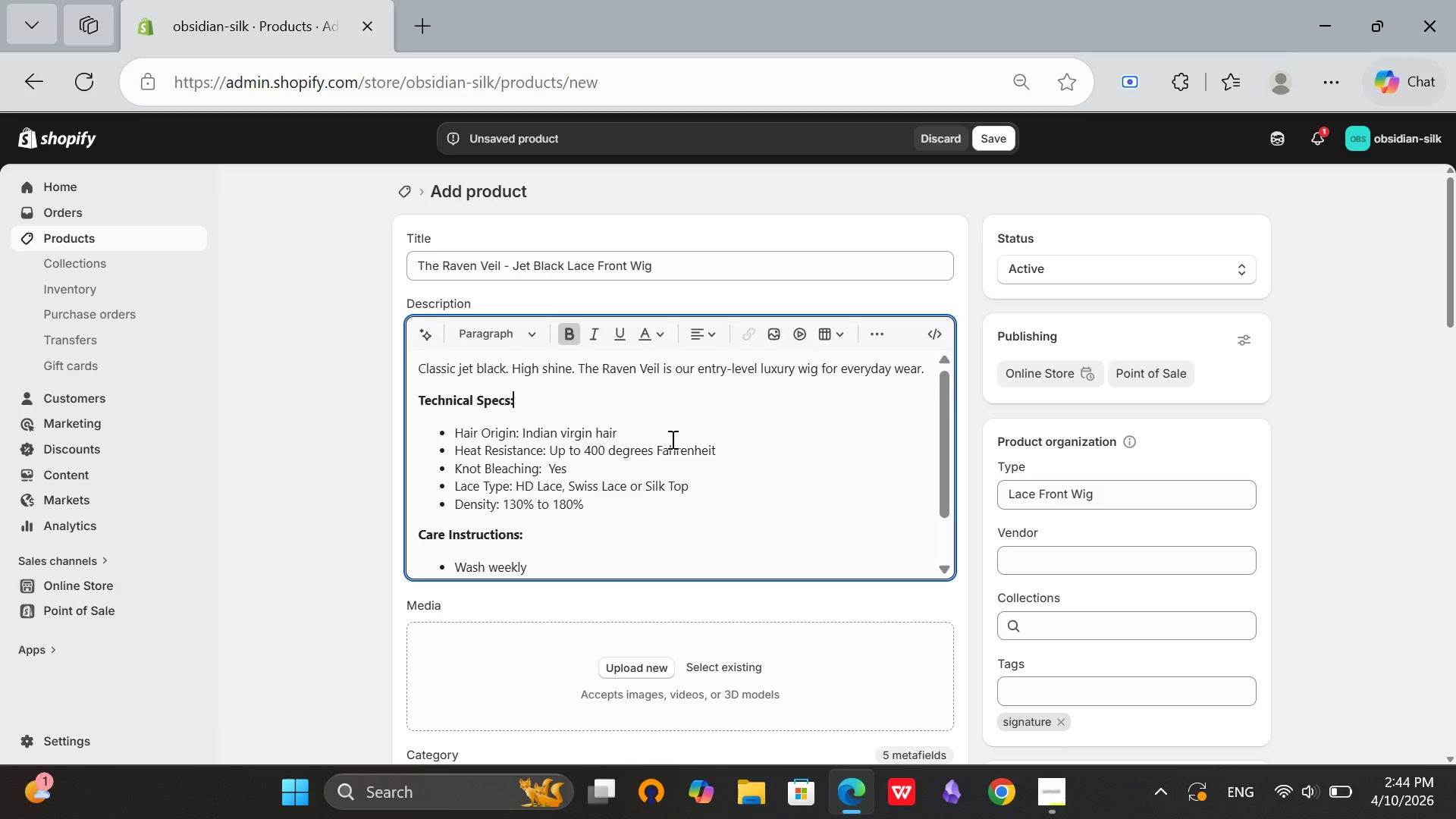 
wait(7.34)
 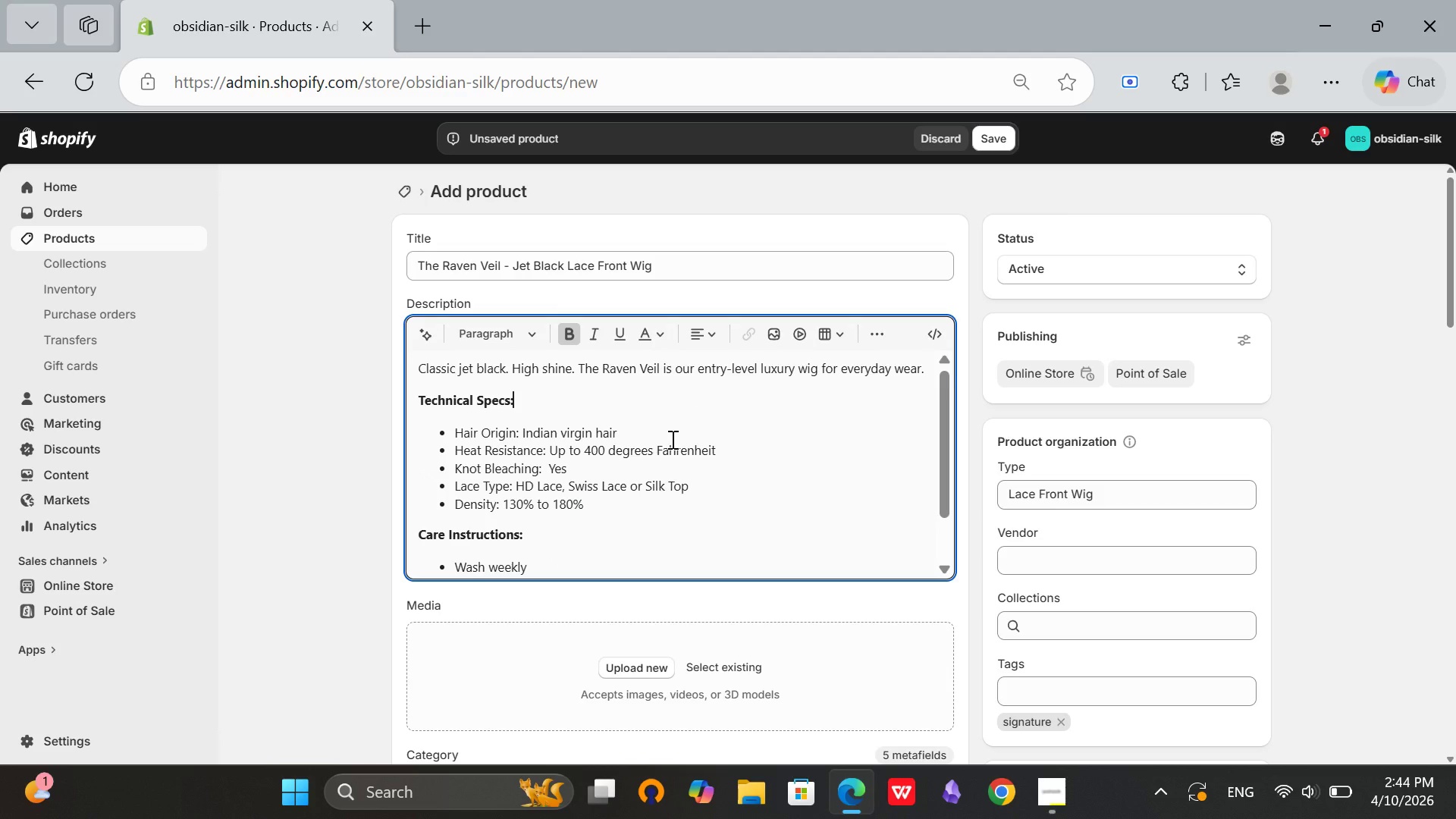 
scroll: coordinate [563, 460], scroll_direction: up, amount: 2.0
 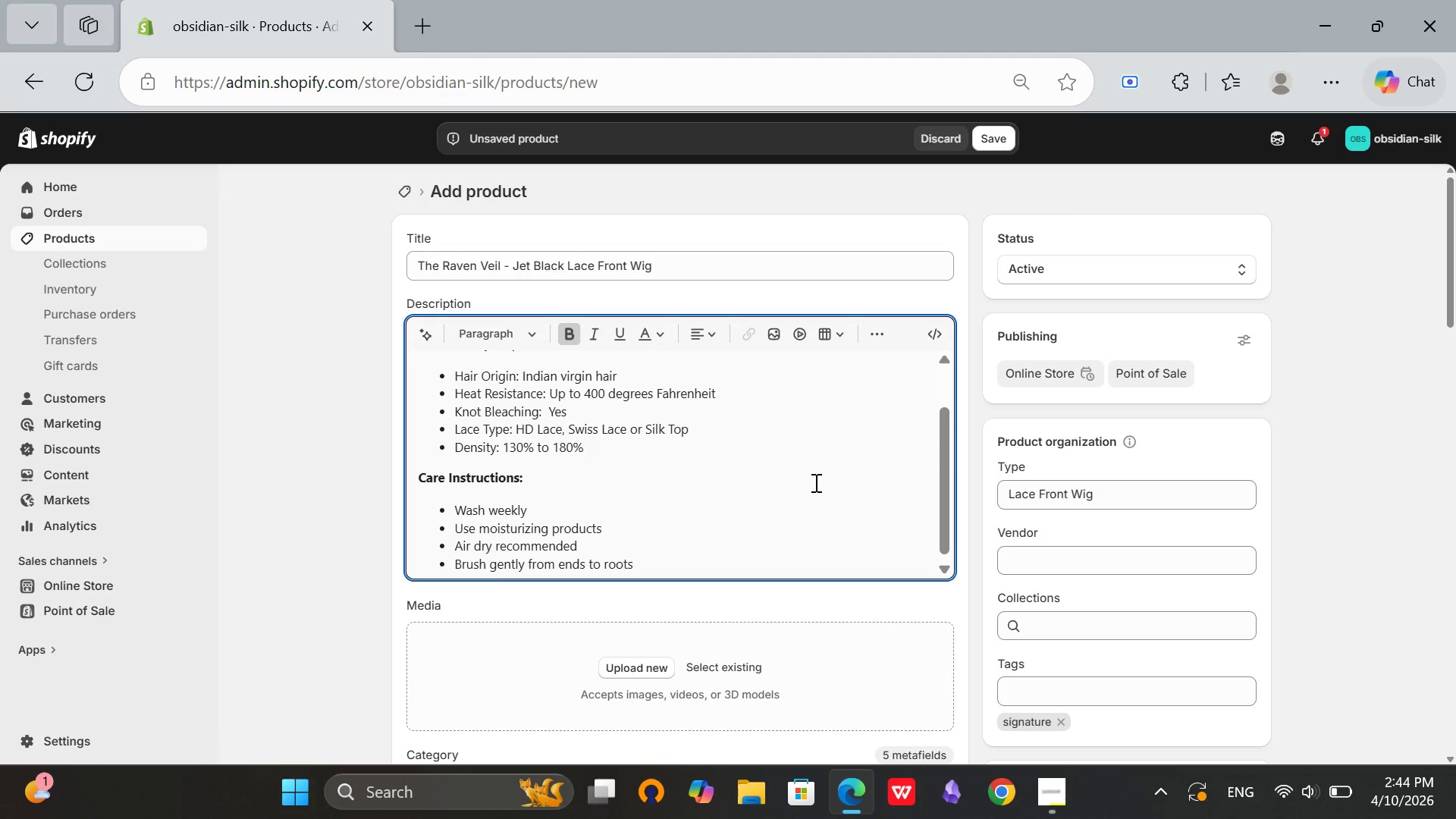 
scroll: coordinate [814, 482], scroll_direction: none, amount: 0.0
 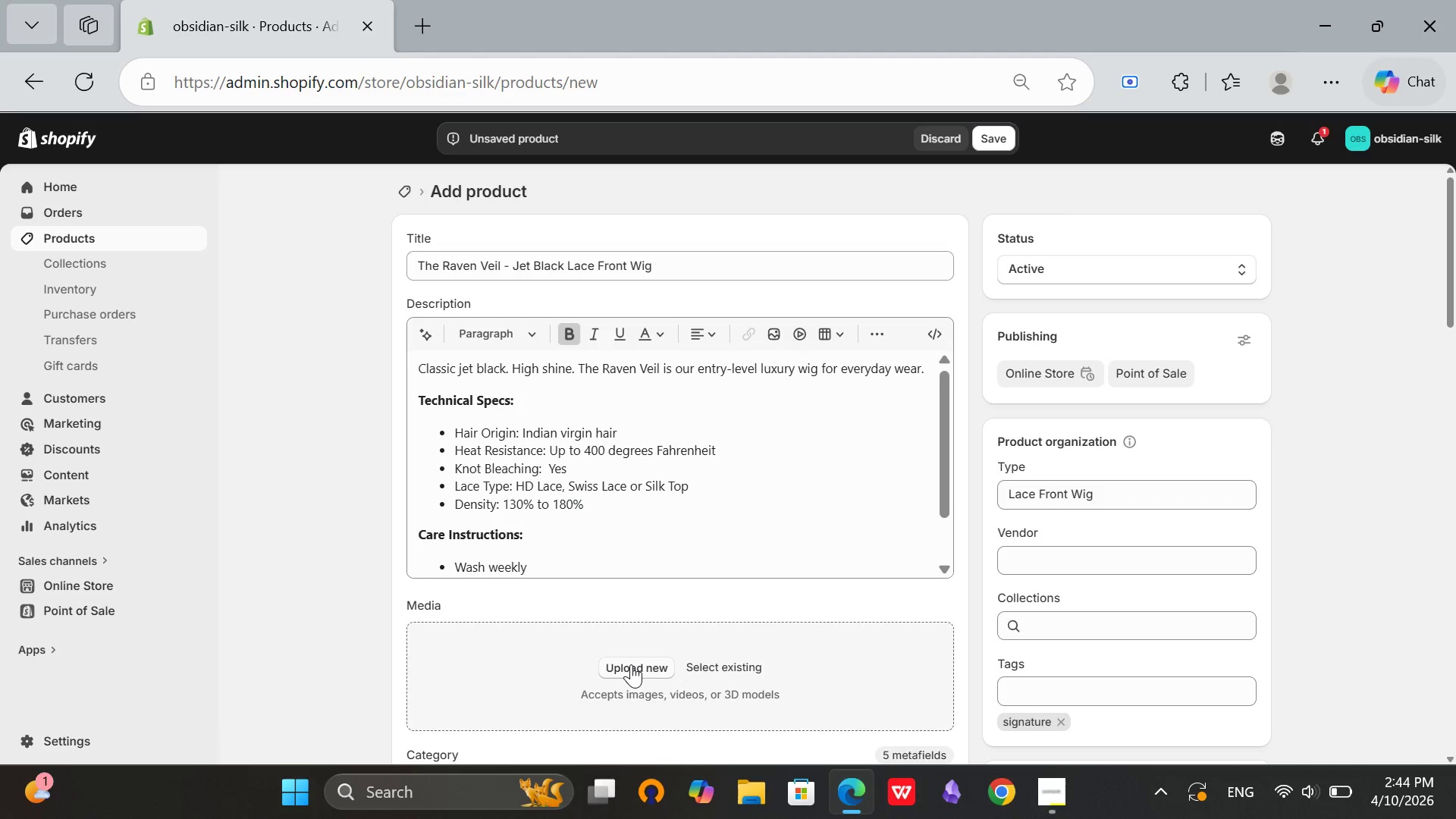 
left_click([631, 664])
 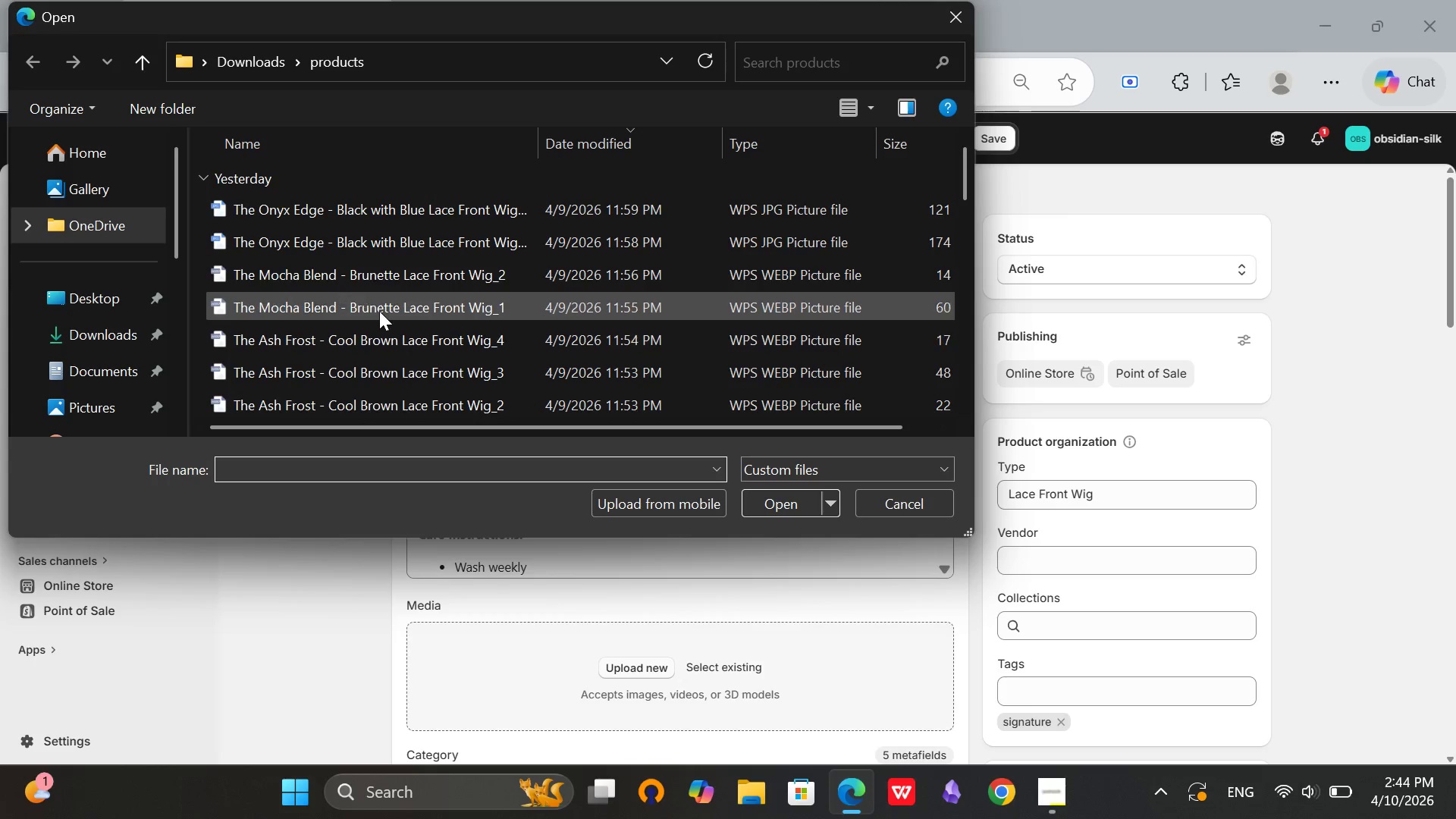 
scroll: coordinate [615, 387], scroll_direction: down, amount: 13.0
 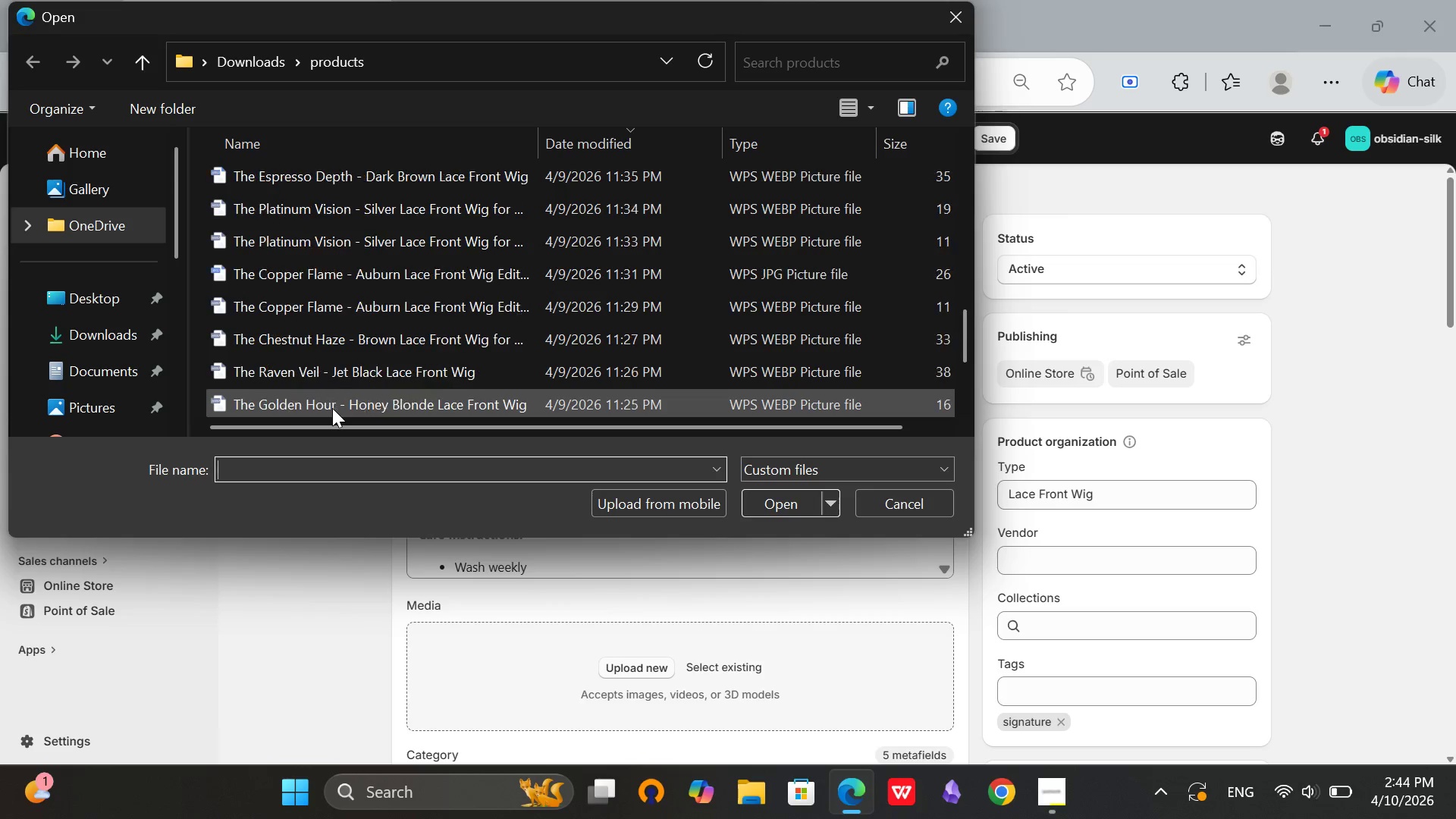 
scroll: coordinate [332, 408], scroll_direction: up, amount: 2.0
 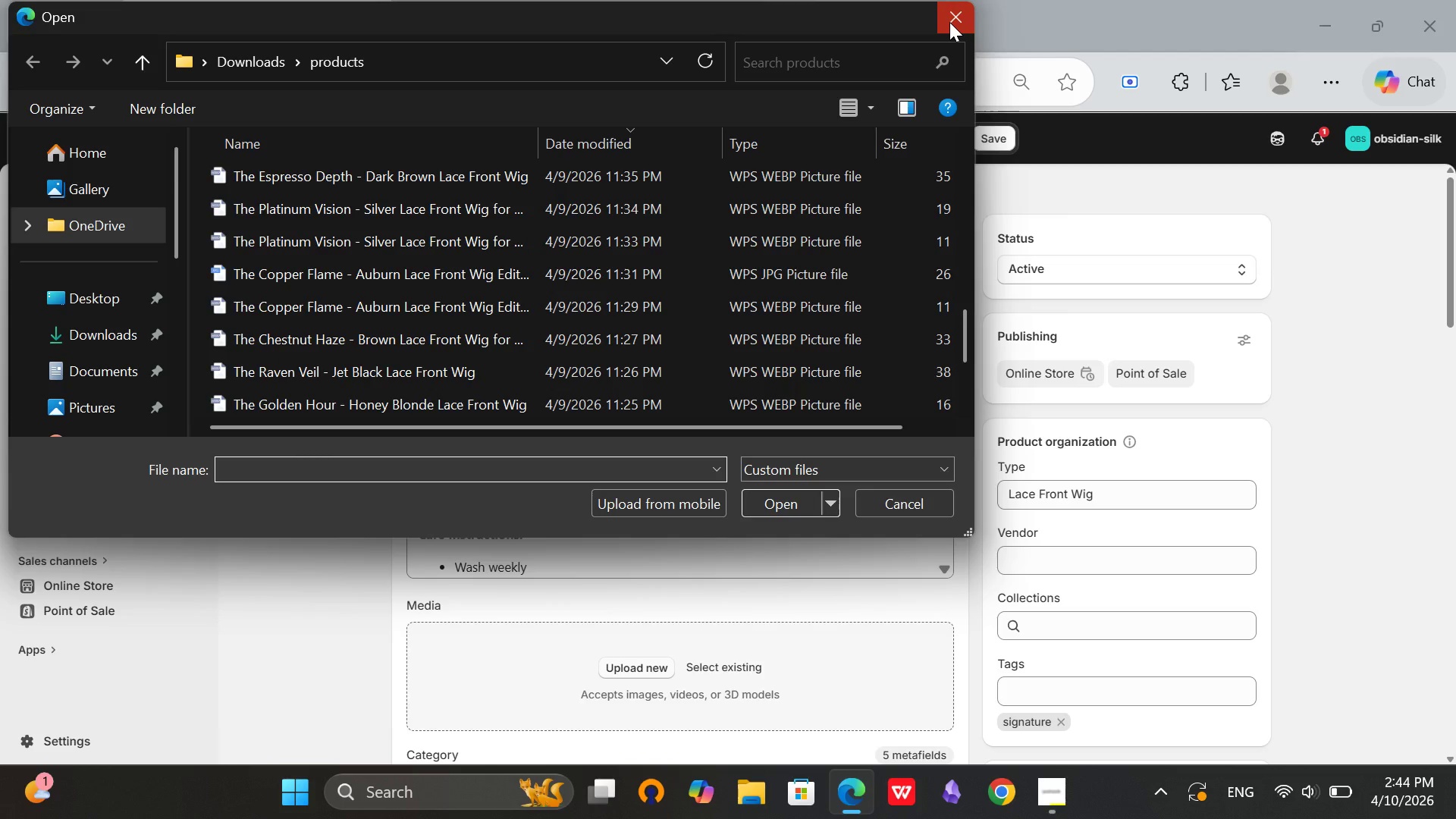 
left_click([949, 22])
 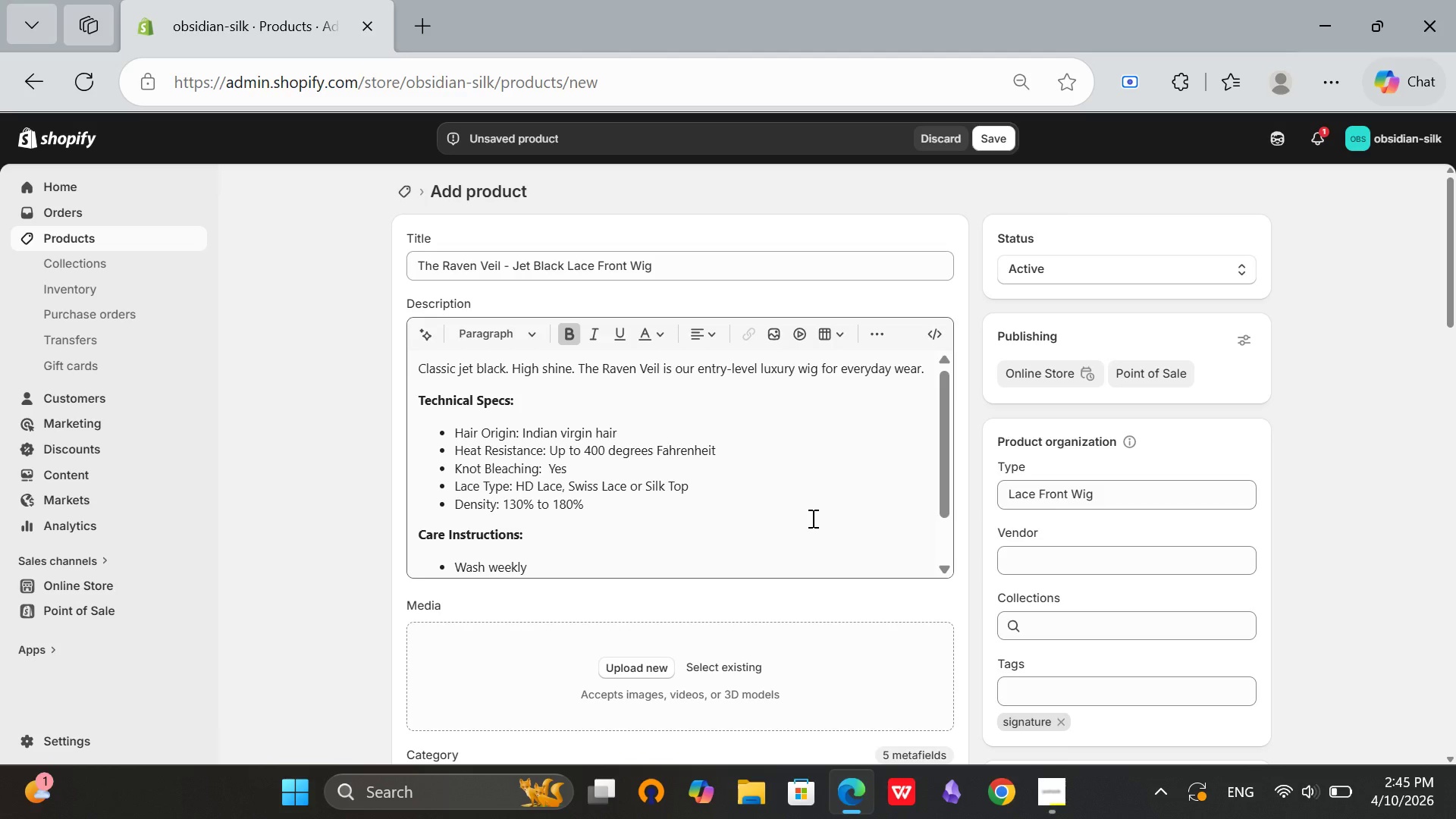 
scroll: coordinate [811, 518], scroll_direction: down, amount: 2.0
 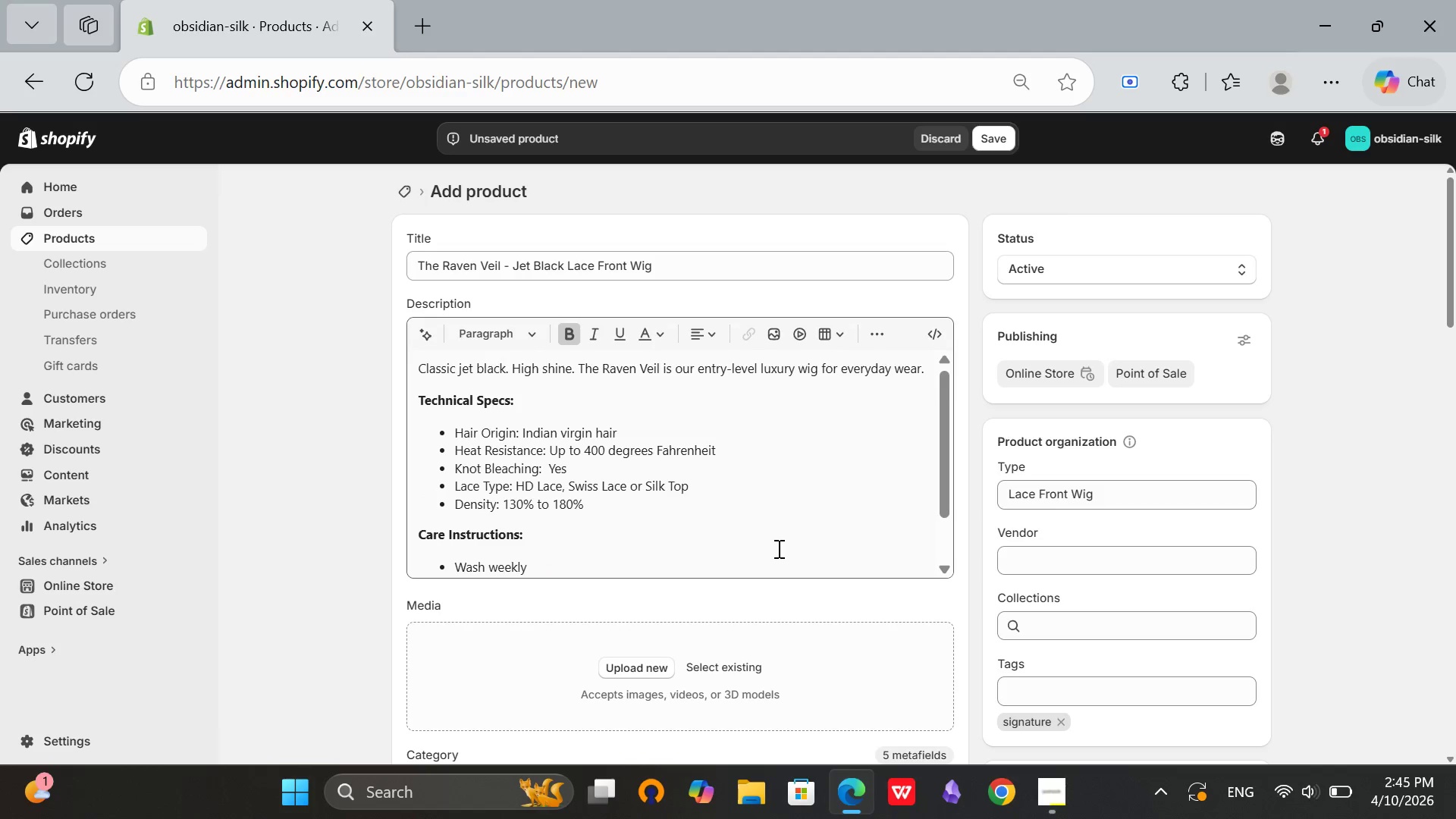 
scroll: coordinate [778, 547], scroll_direction: up, amount: 3.0
 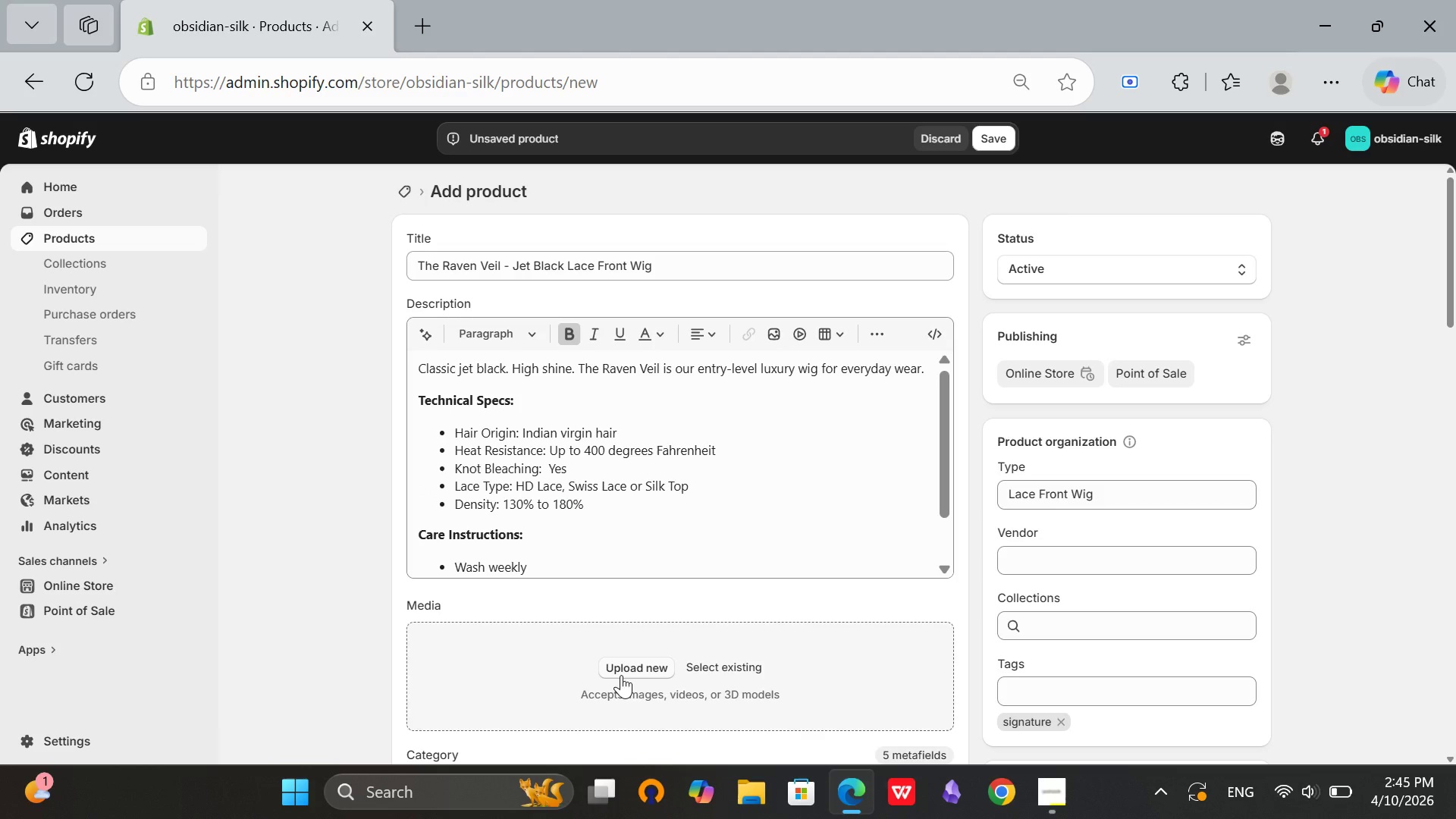 
left_click([621, 675])
 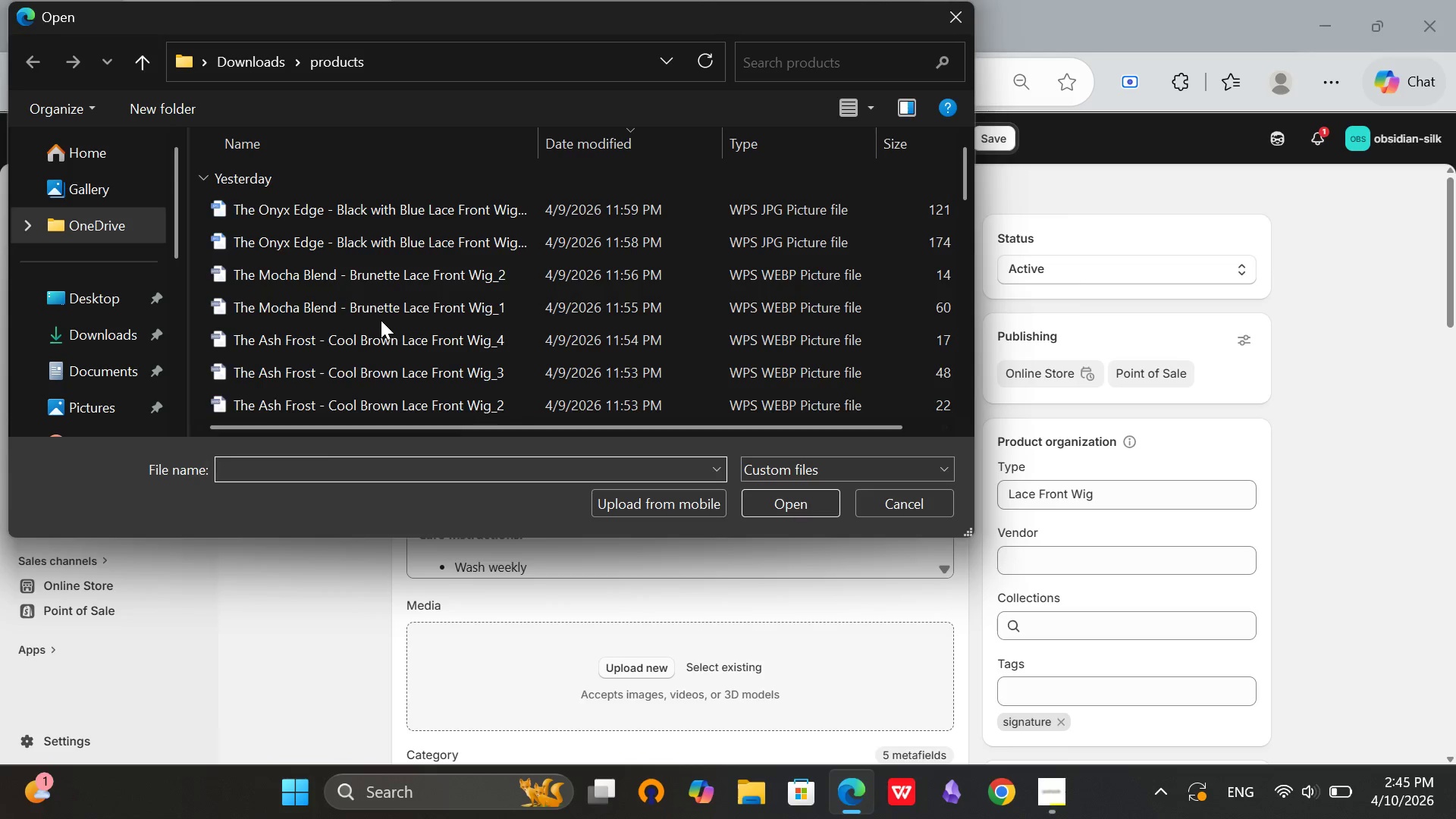 
scroll: coordinate [372, 394], scroll_direction: down, amount: 12.0
 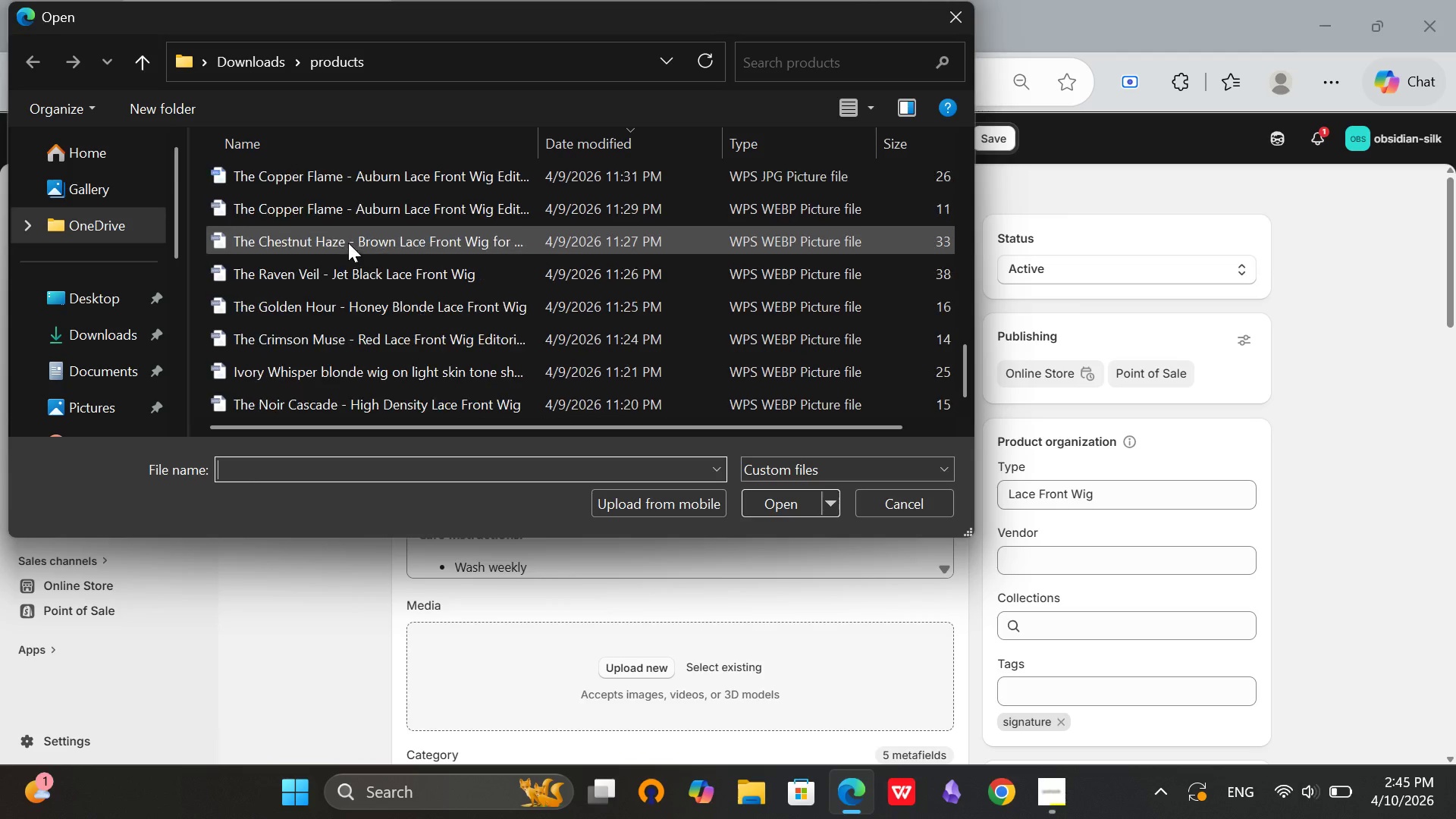 
scroll: coordinate [348, 243], scroll_direction: up, amount: 1.0
 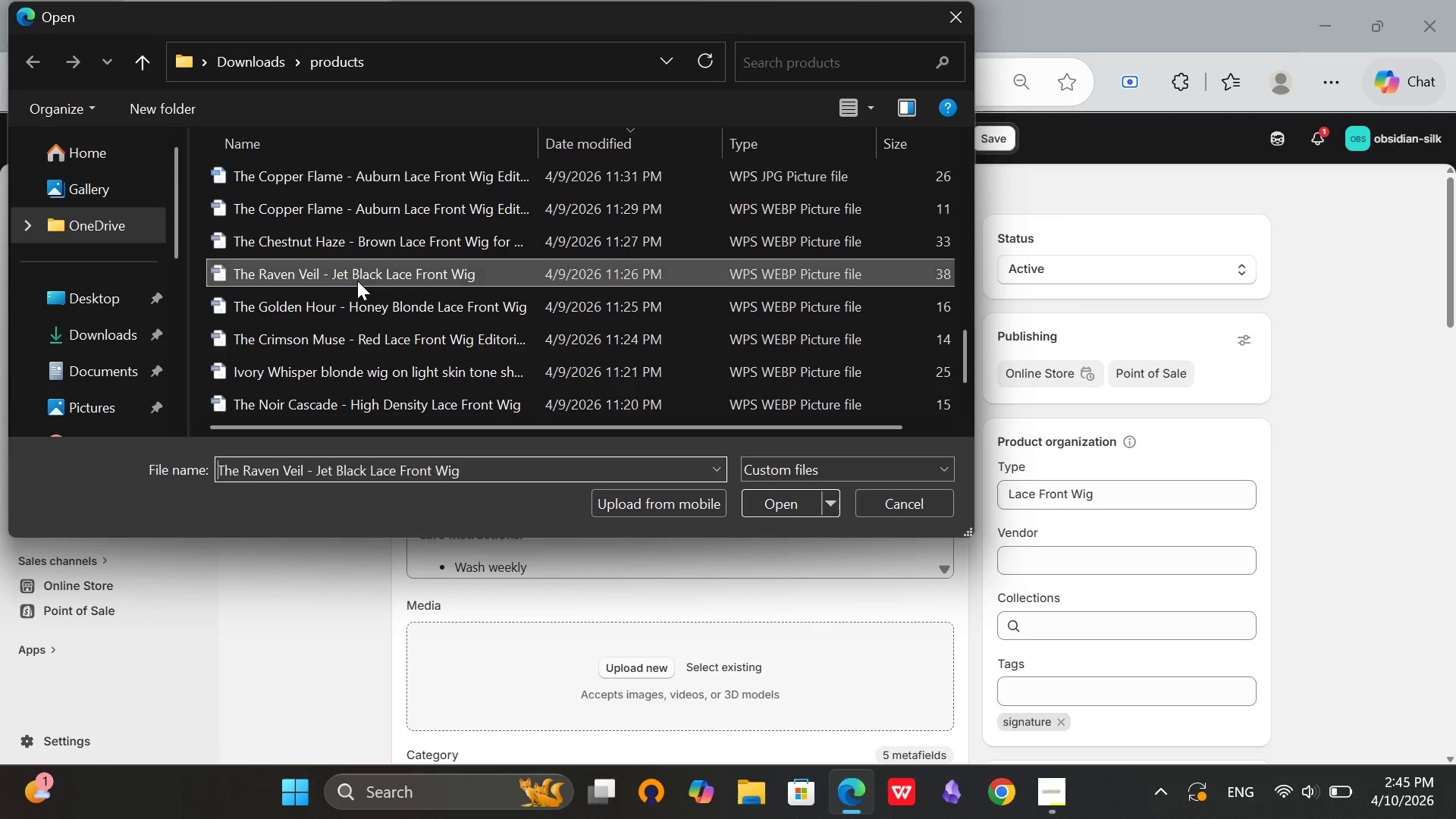 
double_click([357, 281])
 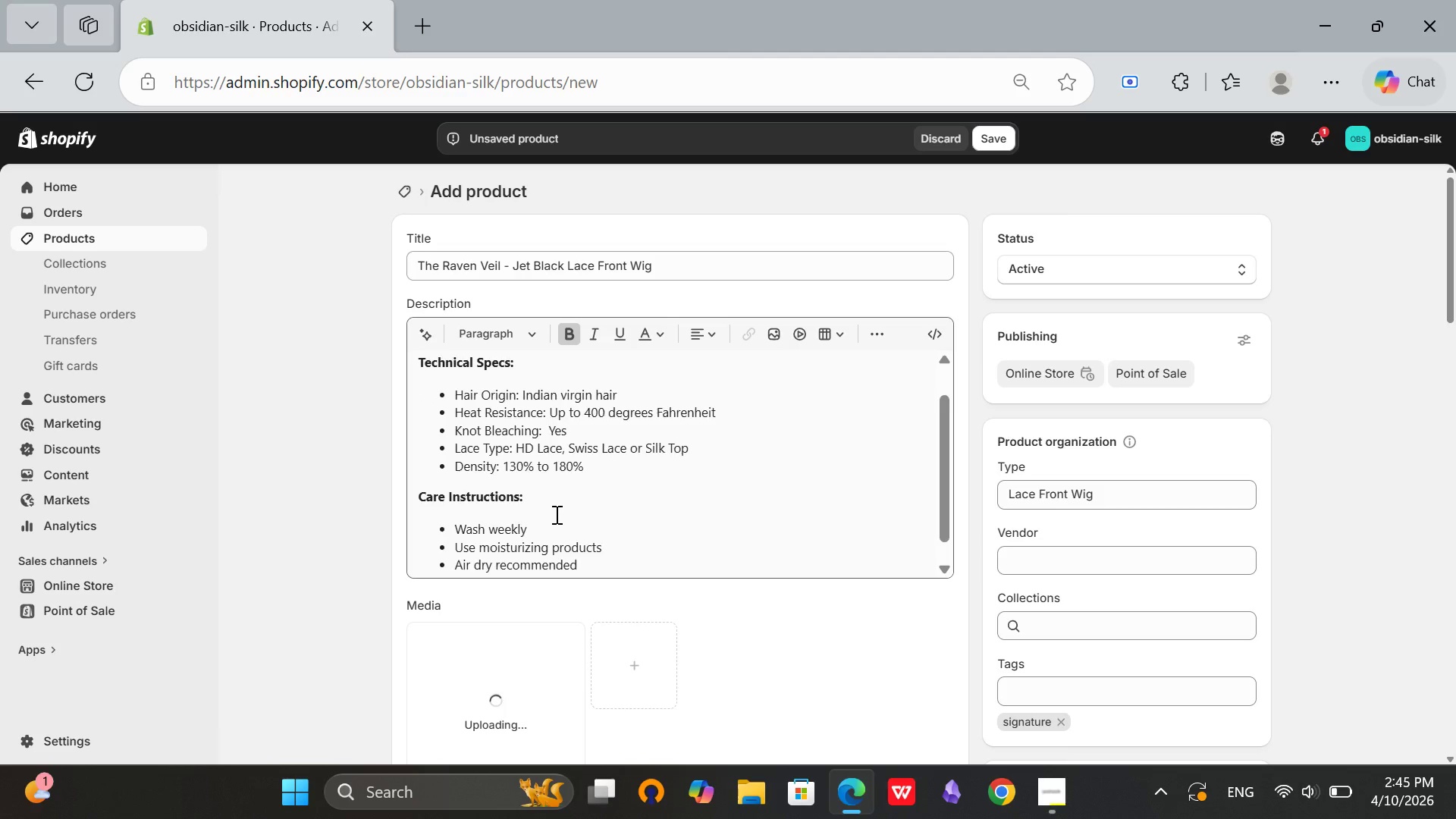 
scroll: coordinate [555, 514], scroll_direction: down, amount: 2.0
 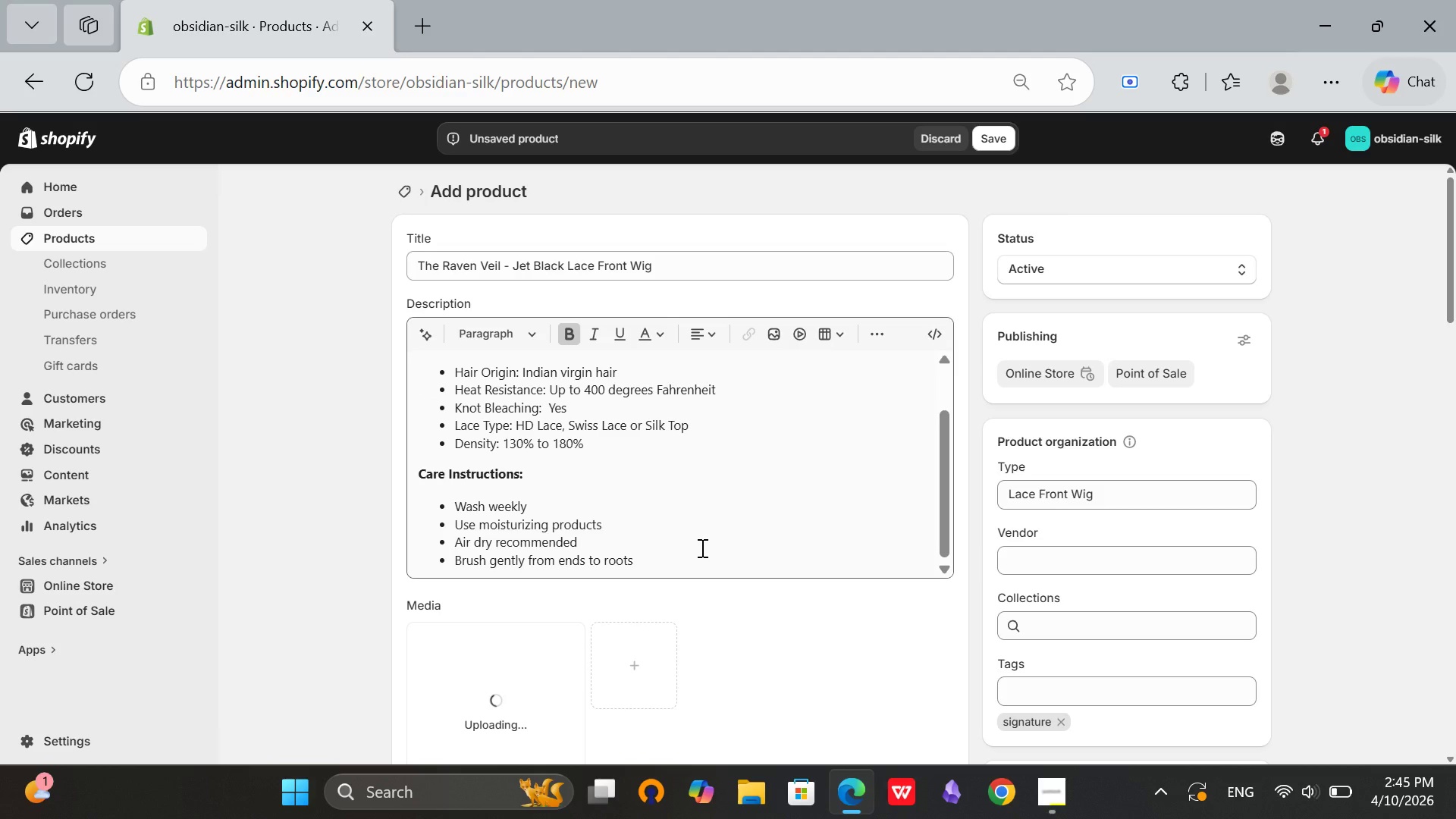 
scroll: coordinate [781, 617], scroll_direction: up, amount: 12.0
 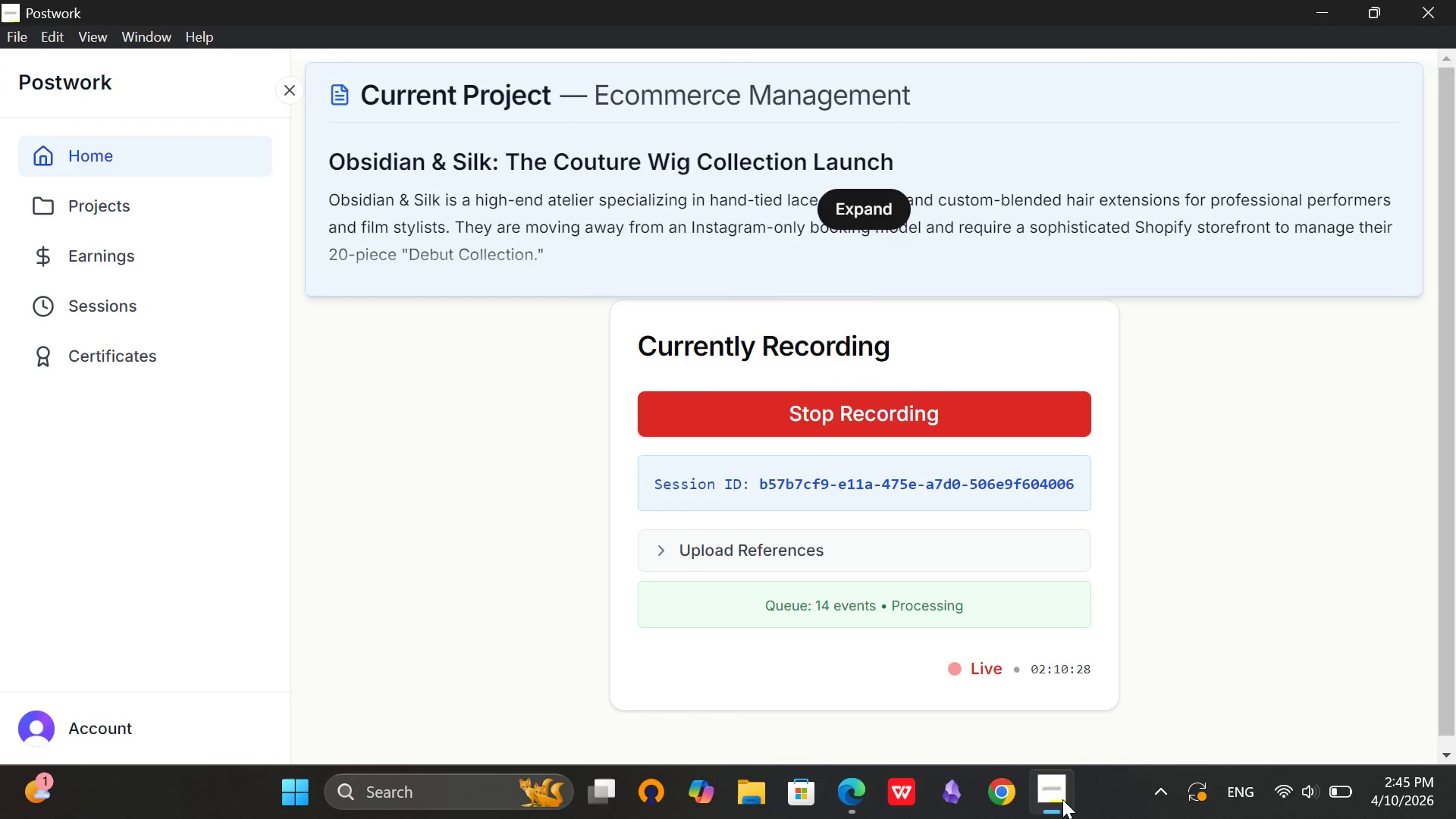 
left_click([1062, 799])